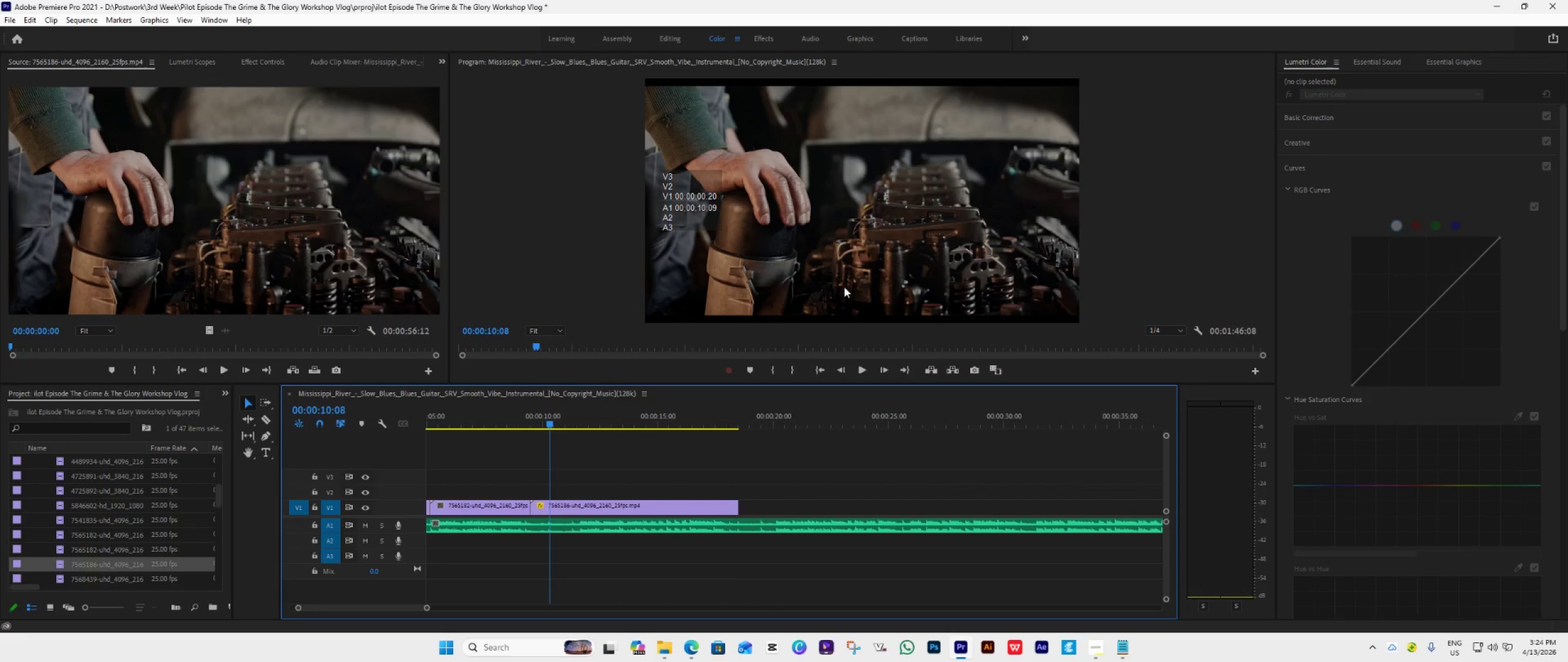 
double_click([844, 287])
 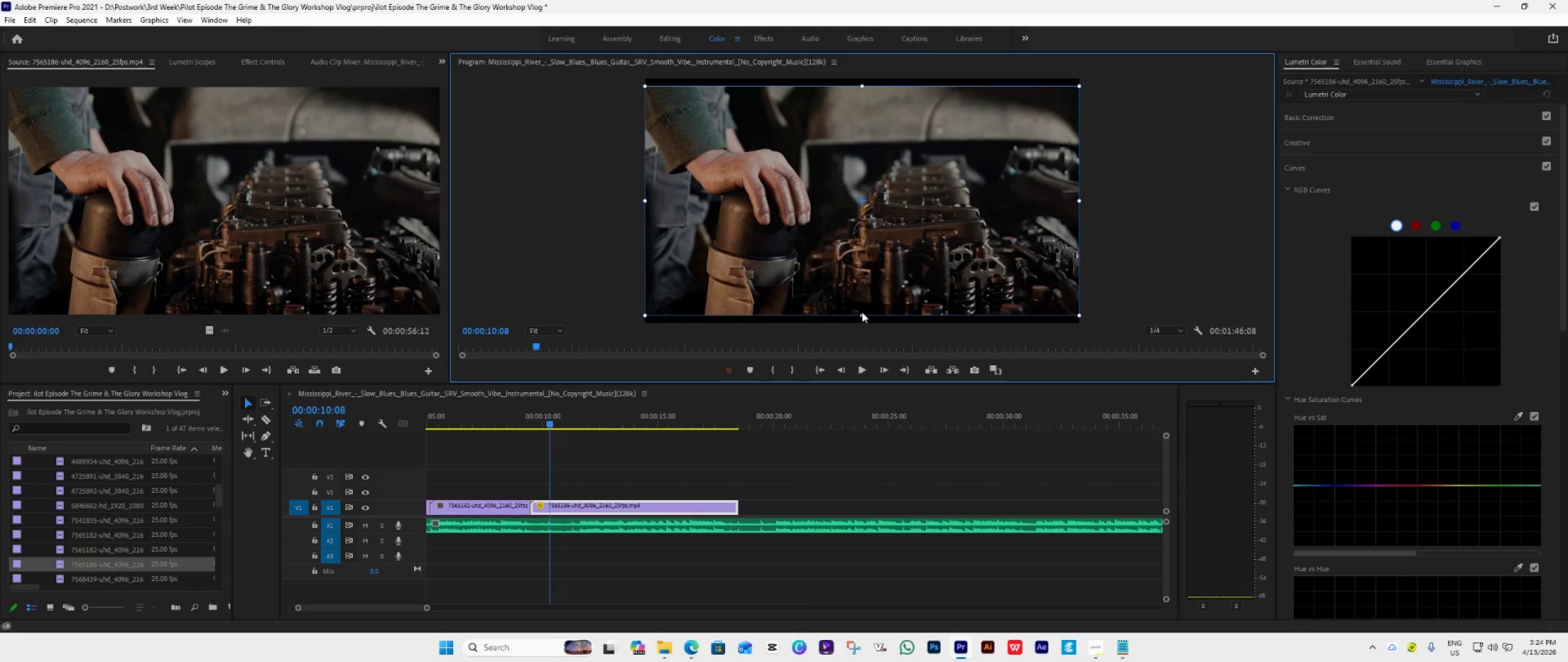 
left_click_drag(start_coordinate=[864, 314], to_coordinate=[864, 323])
 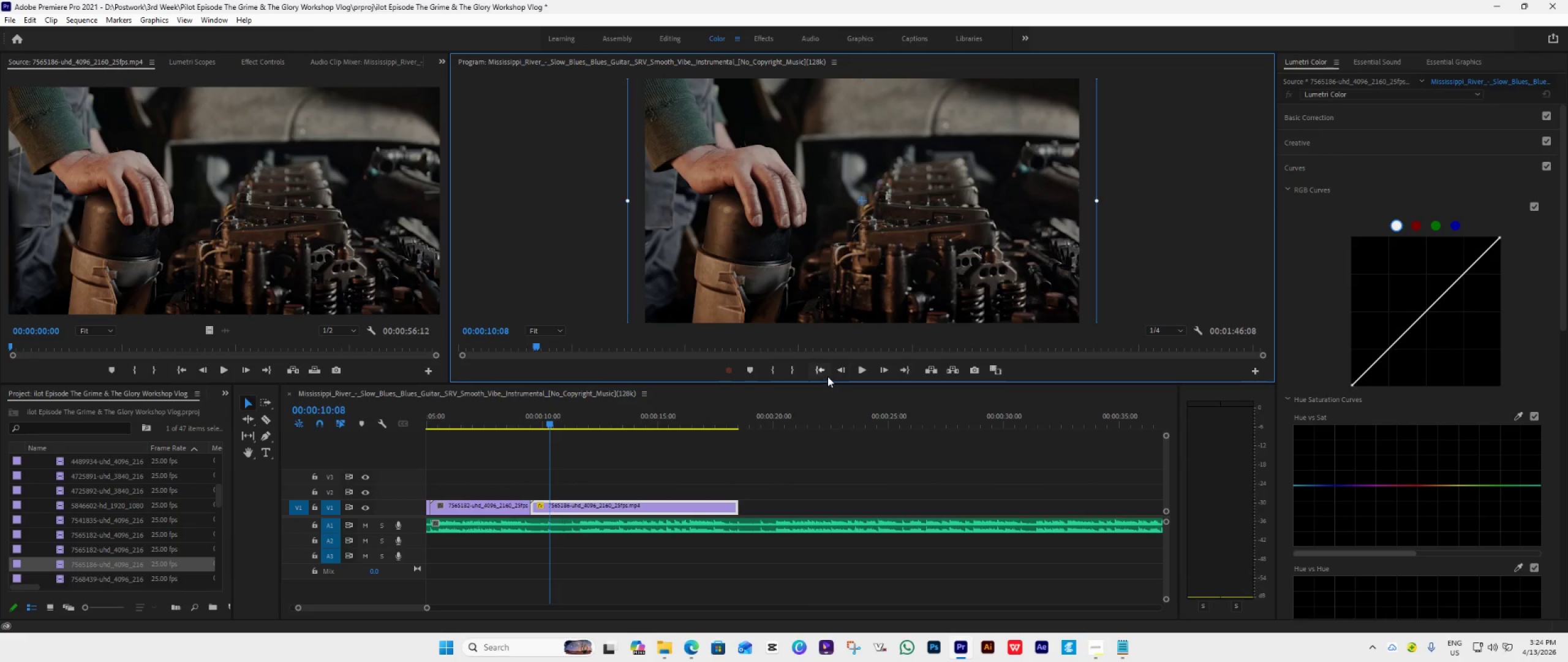 
left_click([821, 369])
 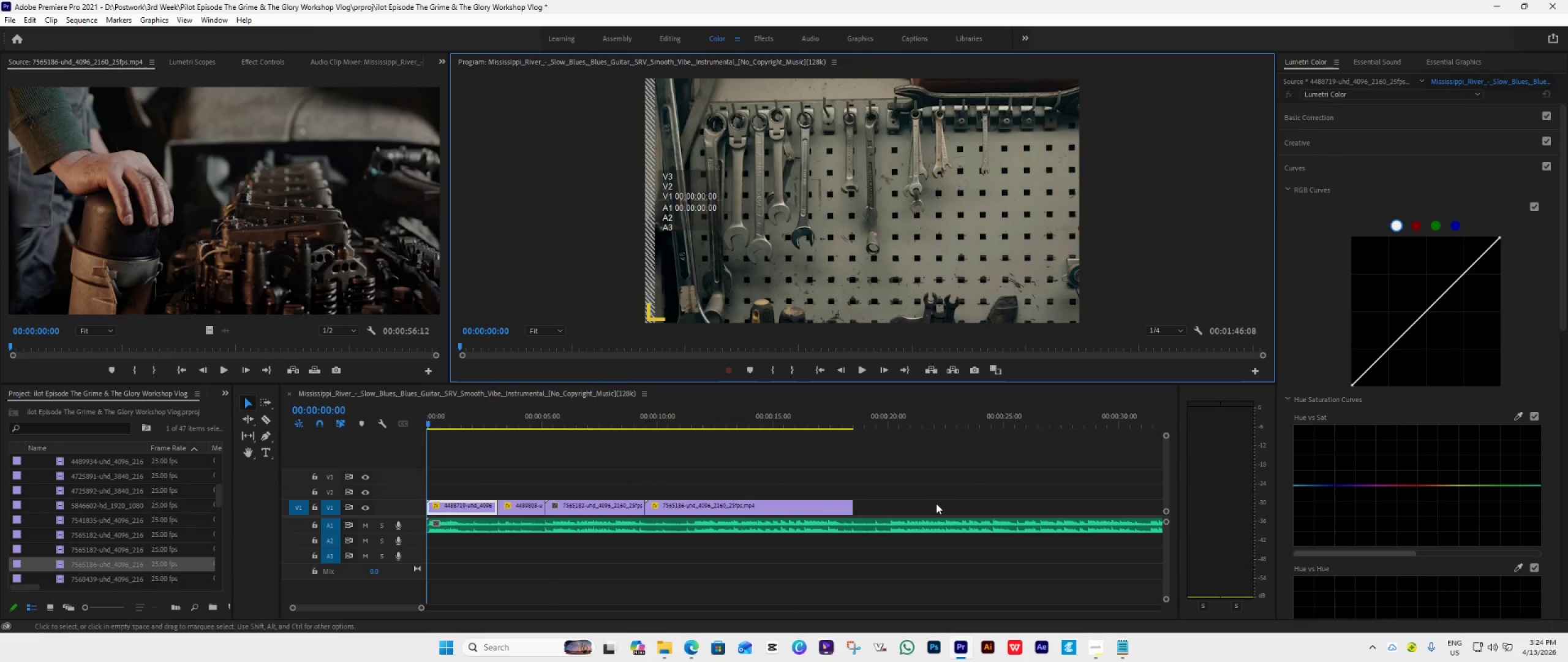 
key(Space)
 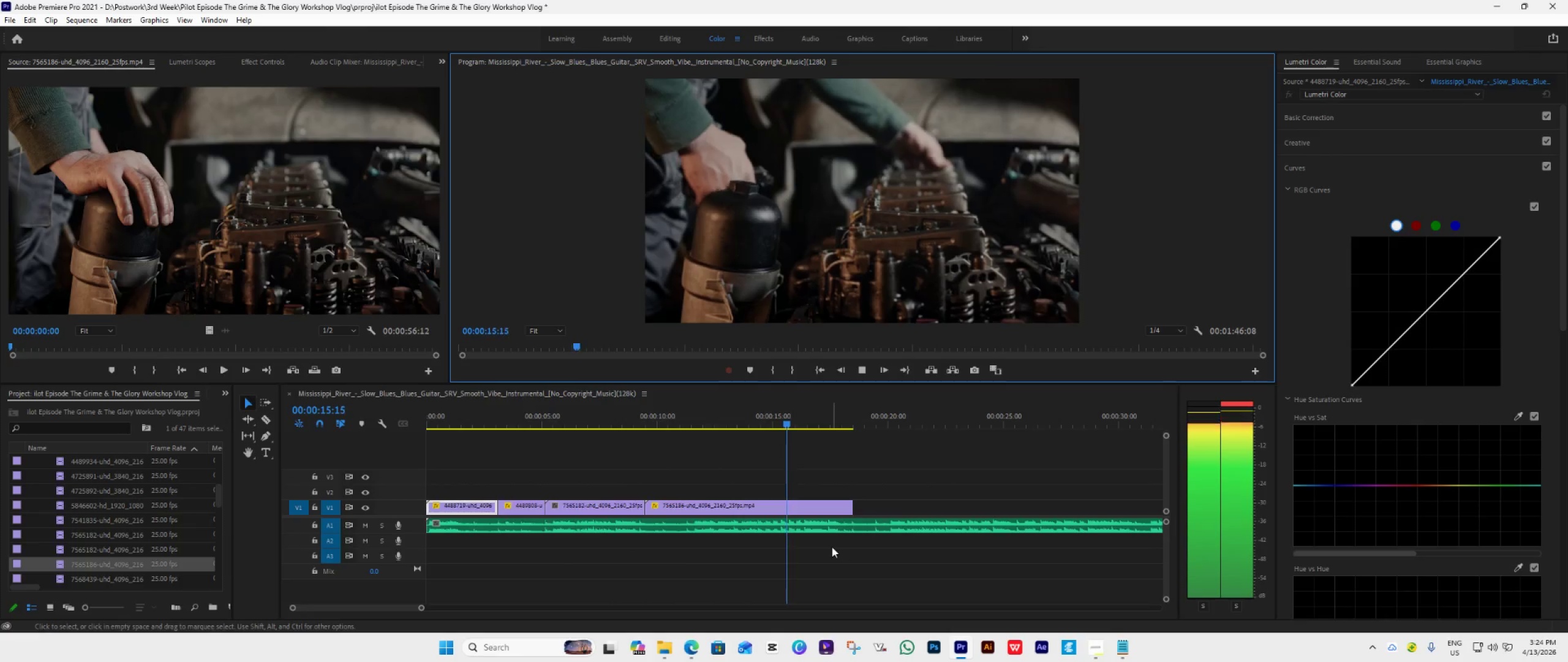 
wait(20.74)
 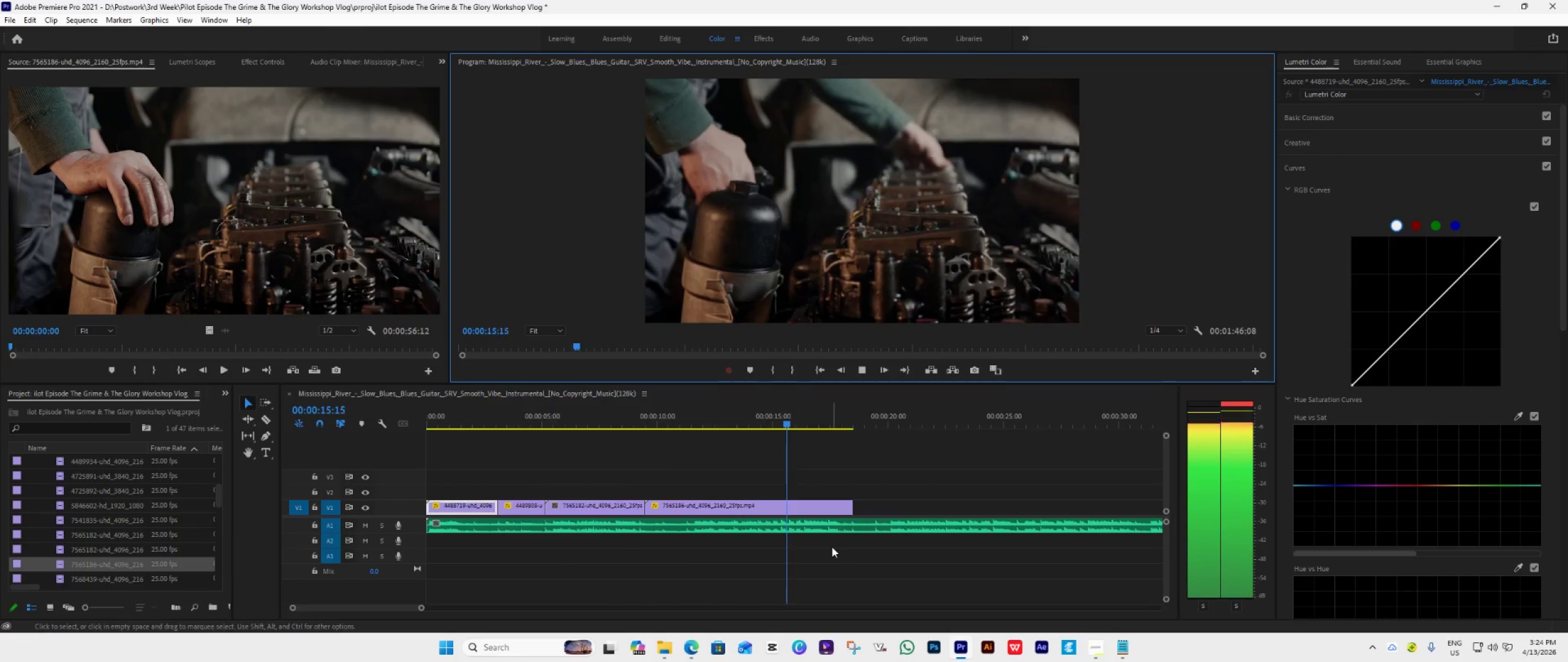 
key(Space)
 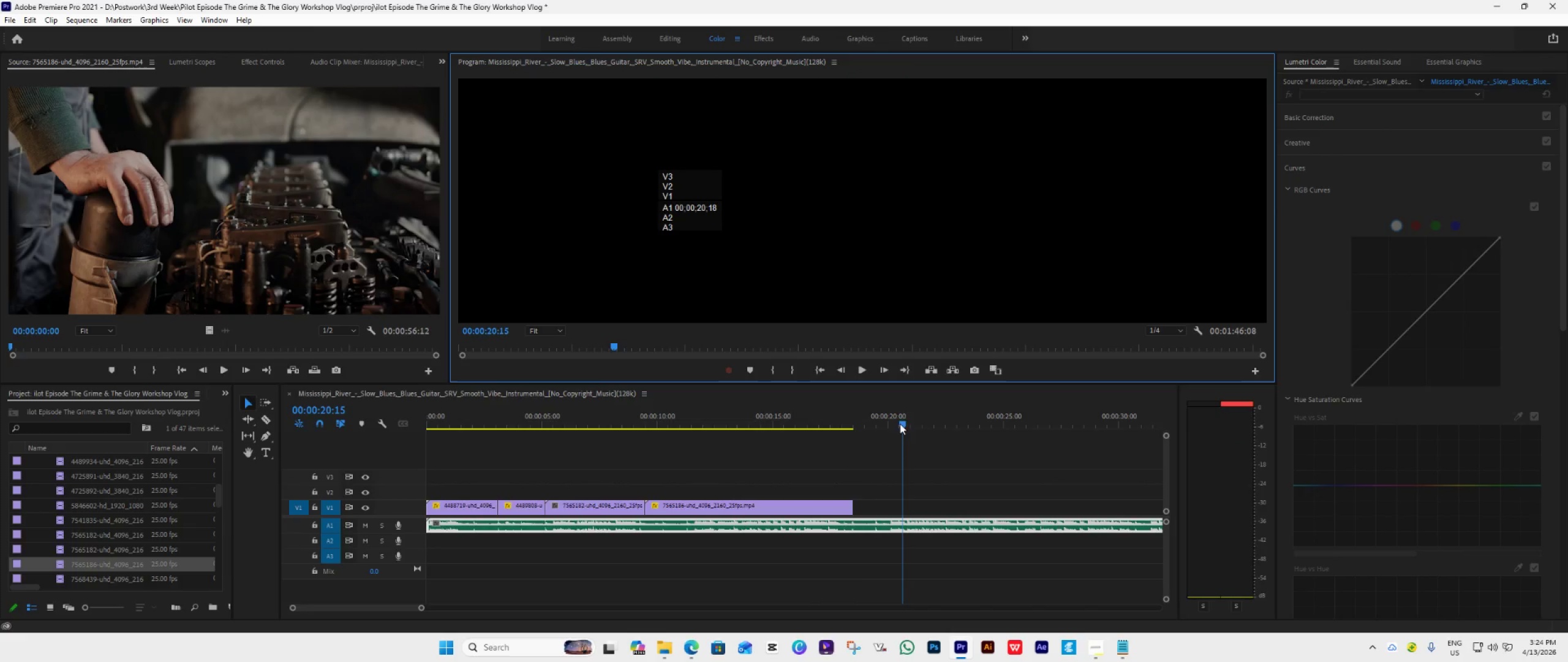 
left_click_drag(start_coordinate=[906, 424], to_coordinate=[581, 449])
 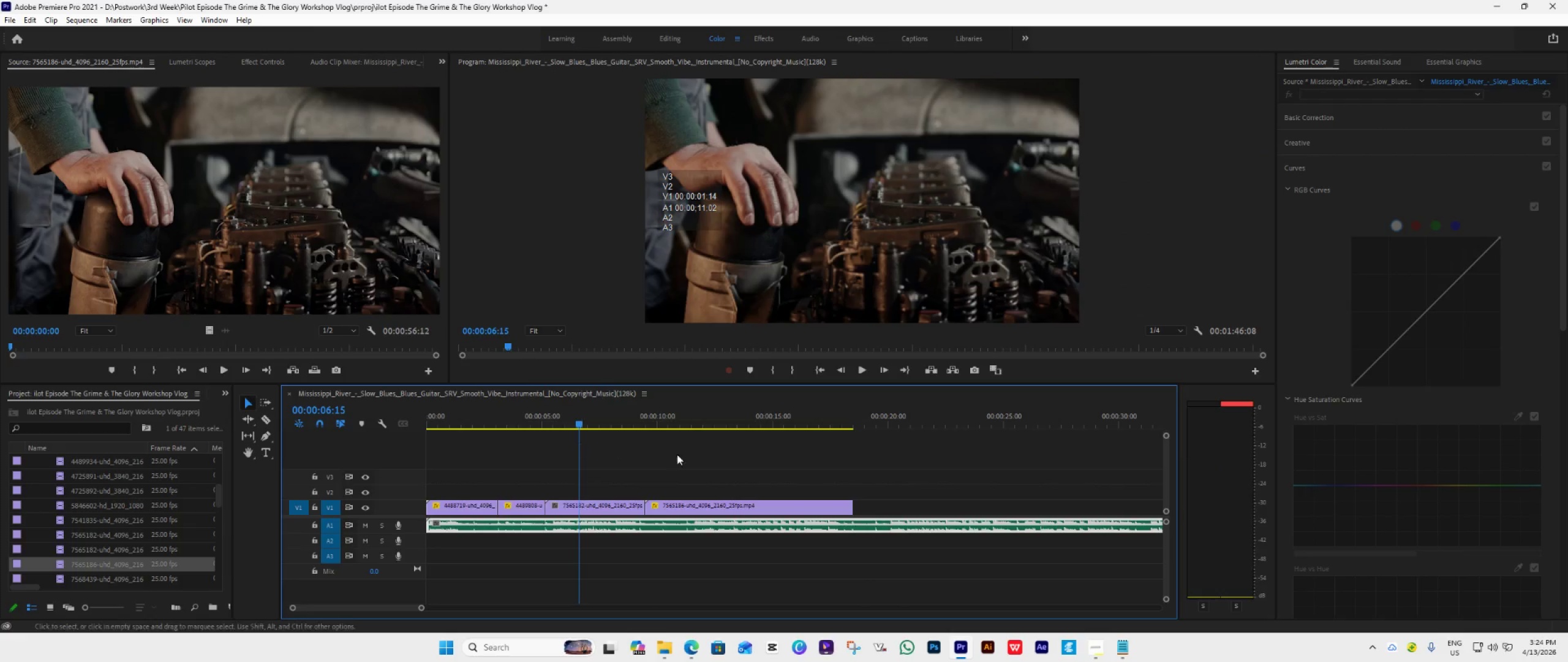 
key(Space)
 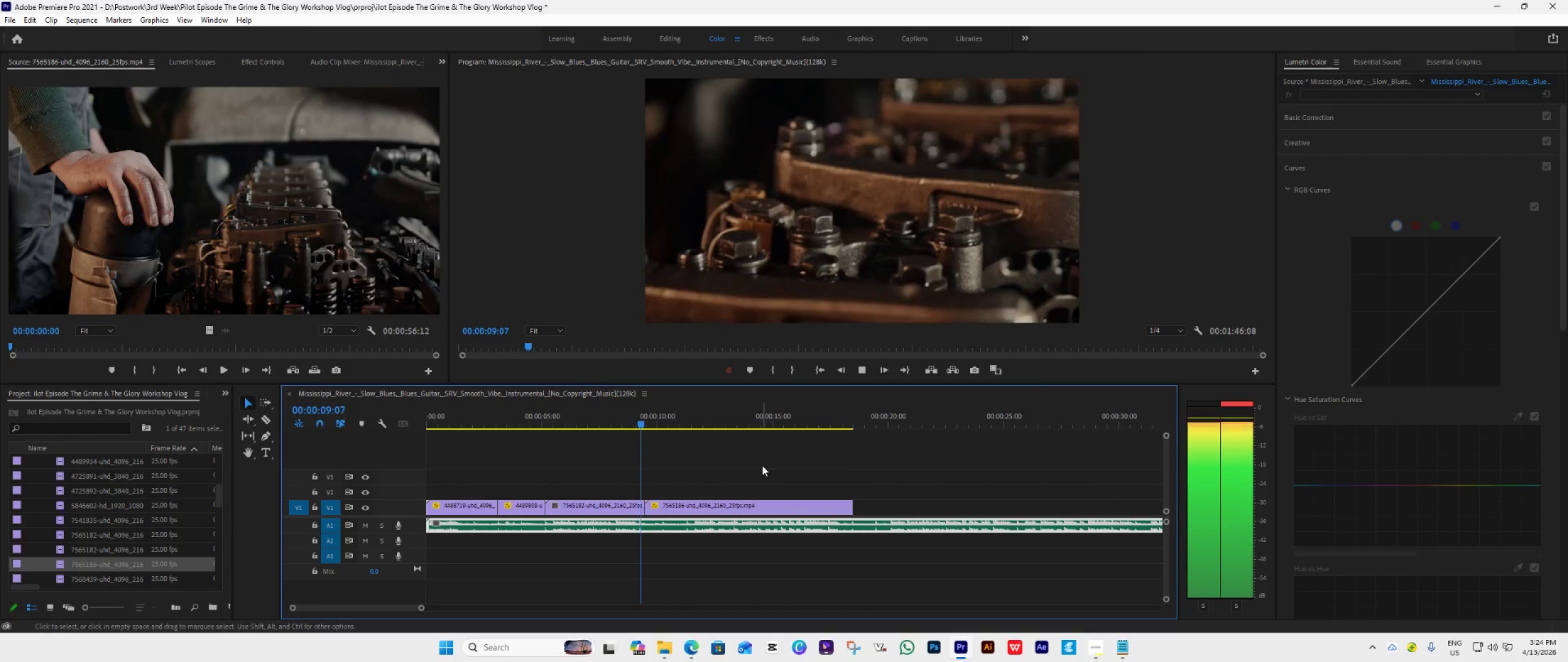 
key(Space)
 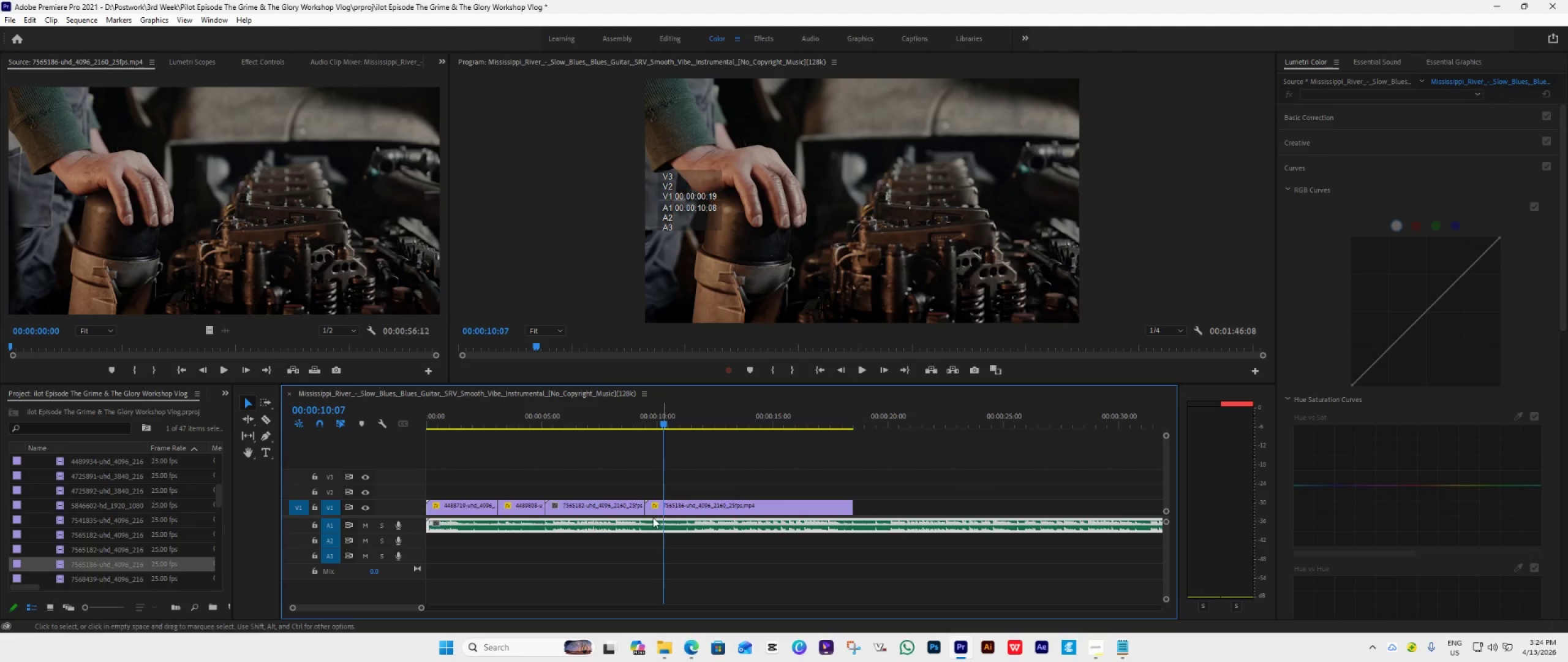 
hold_key(key=AltLeft, duration=0.62)
scroll: coordinate [652, 517], scroll_direction: up, amount: 10.0
 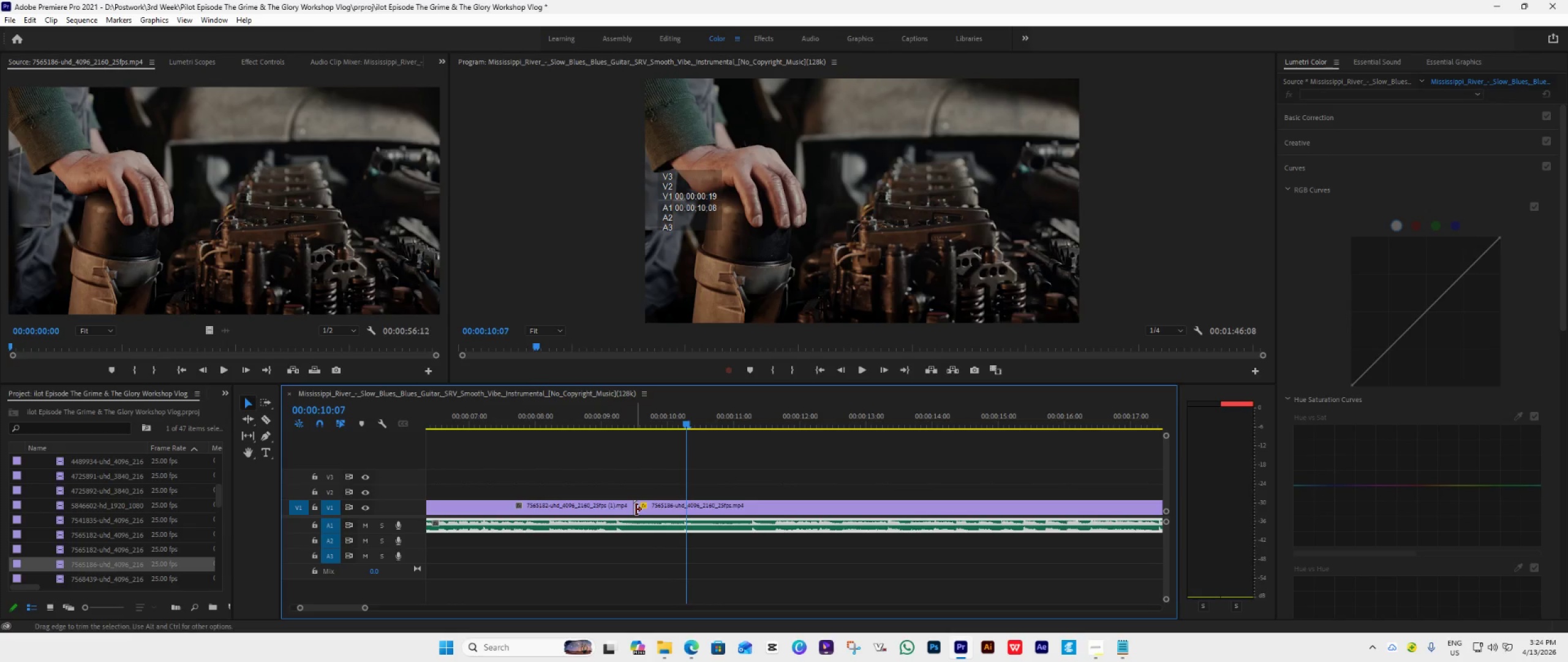 
left_click_drag(start_coordinate=[633, 508], to_coordinate=[616, 538])
 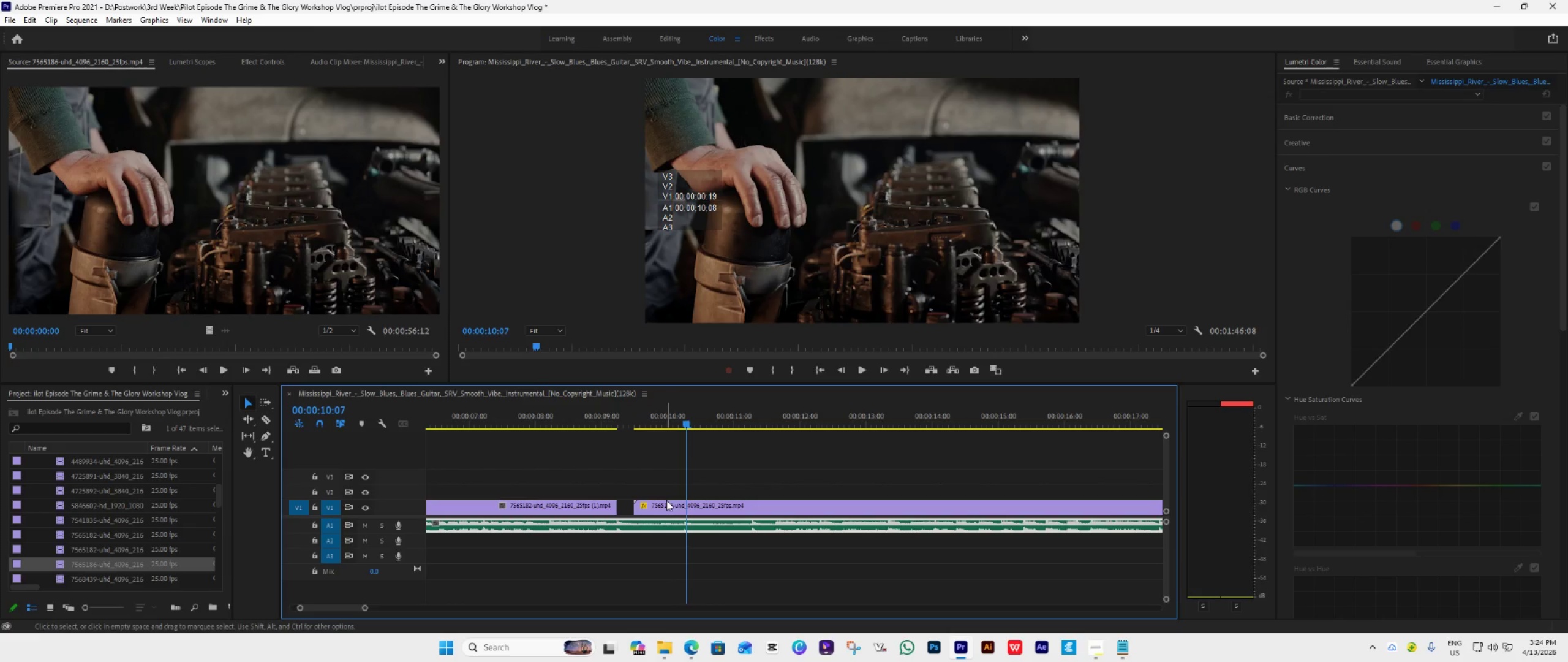 
left_click_drag(start_coordinate=[666, 502], to_coordinate=[650, 508])
 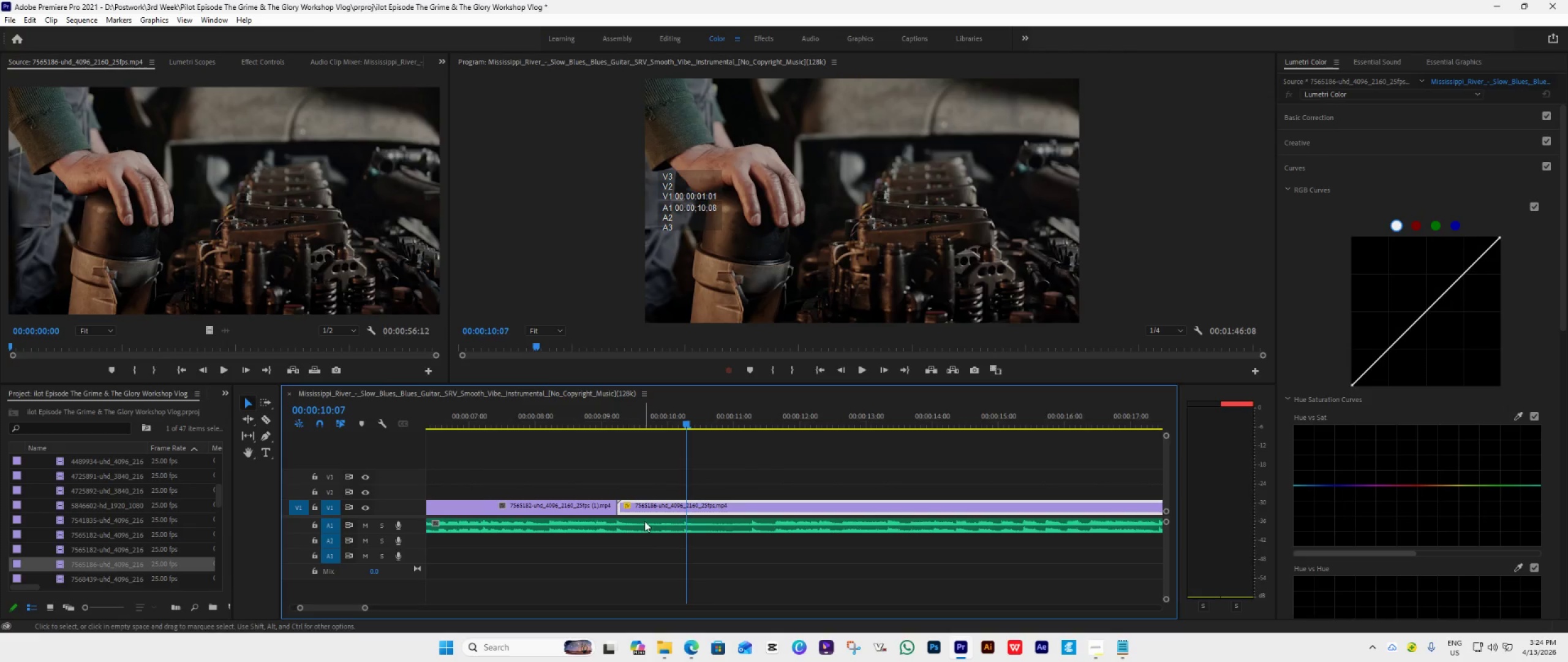 
hold_key(key=AltLeft, duration=0.67)
 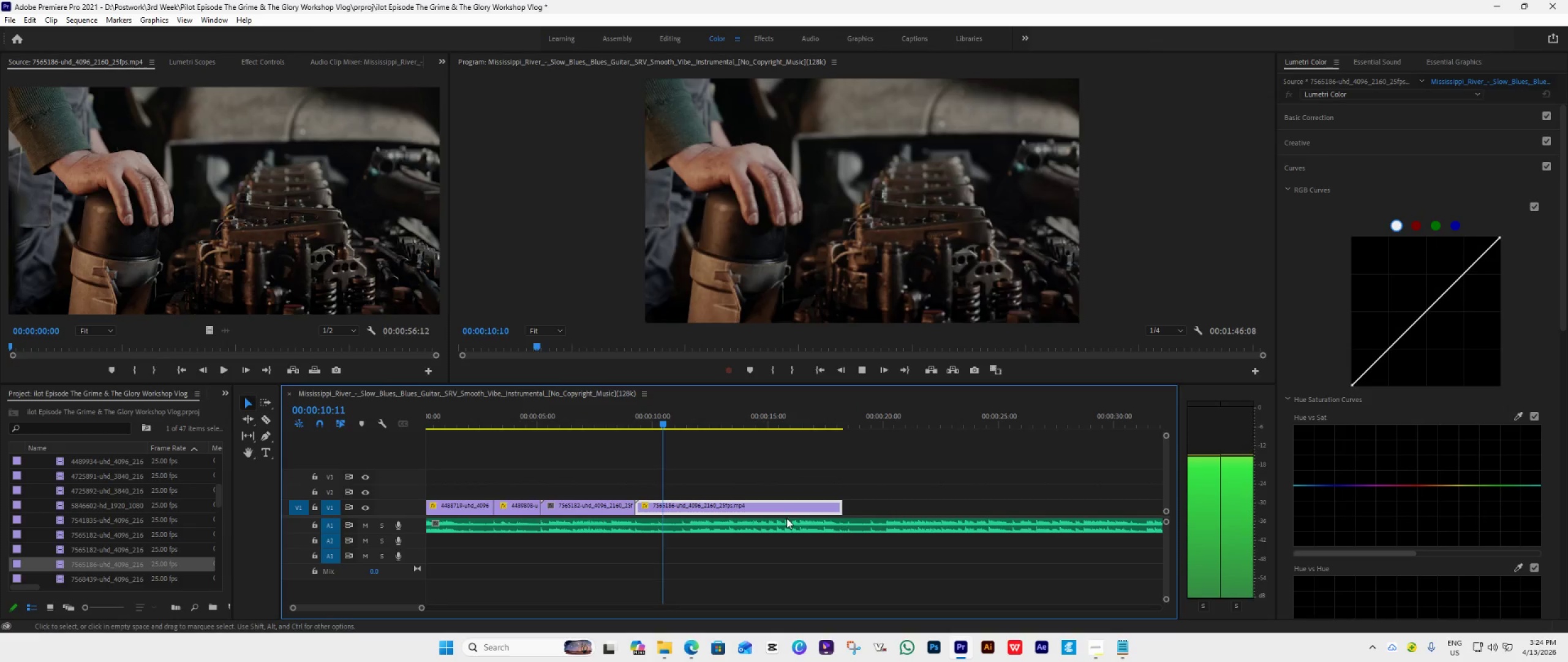 
key(Space)
 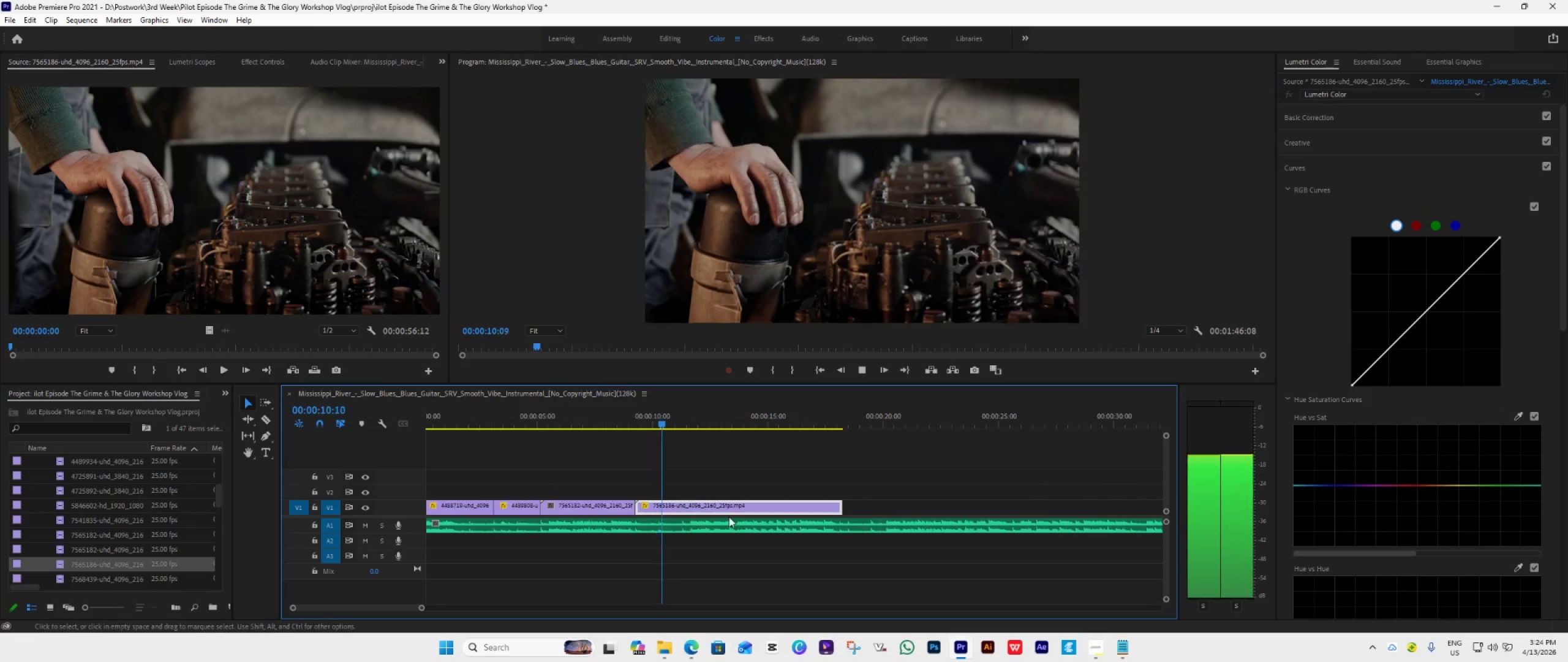 
scroll: coordinate [644, 536], scroll_direction: down, amount: 10.0
 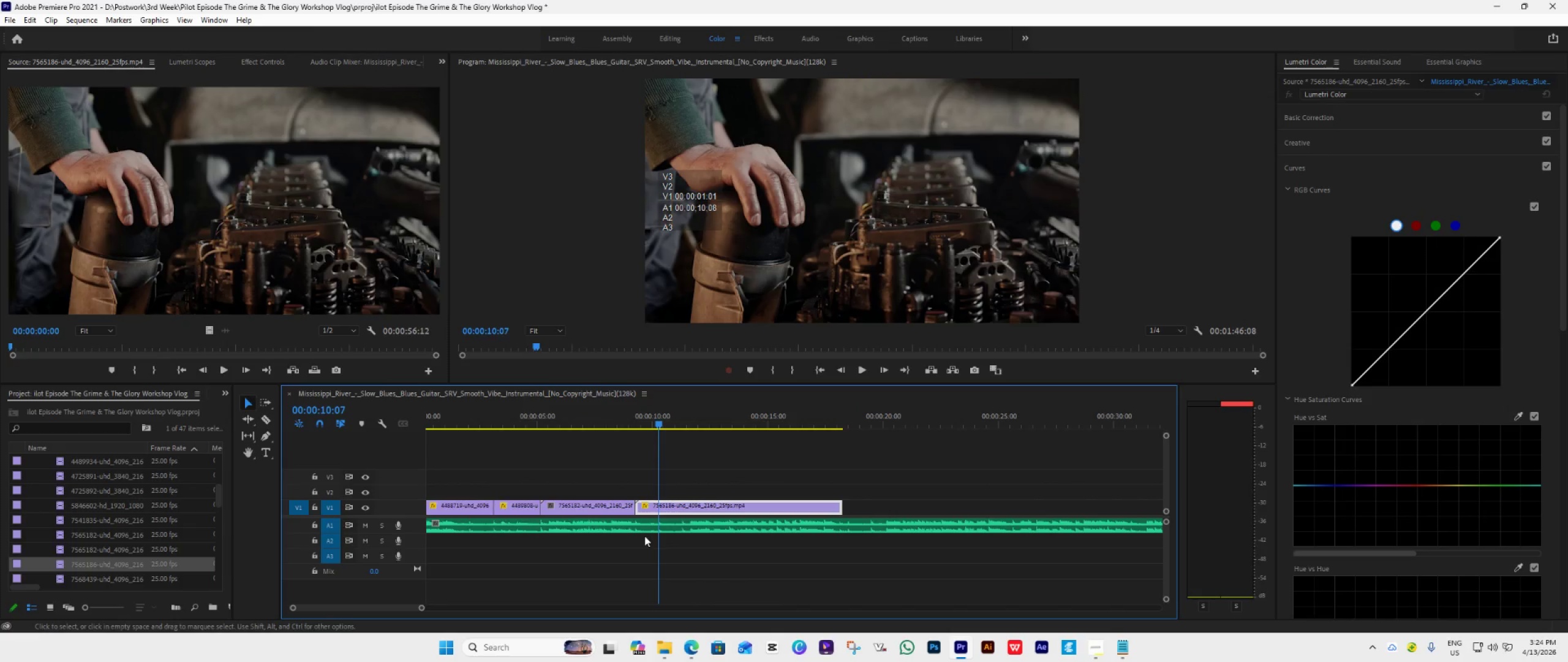 
mouse_move([799, 520])
 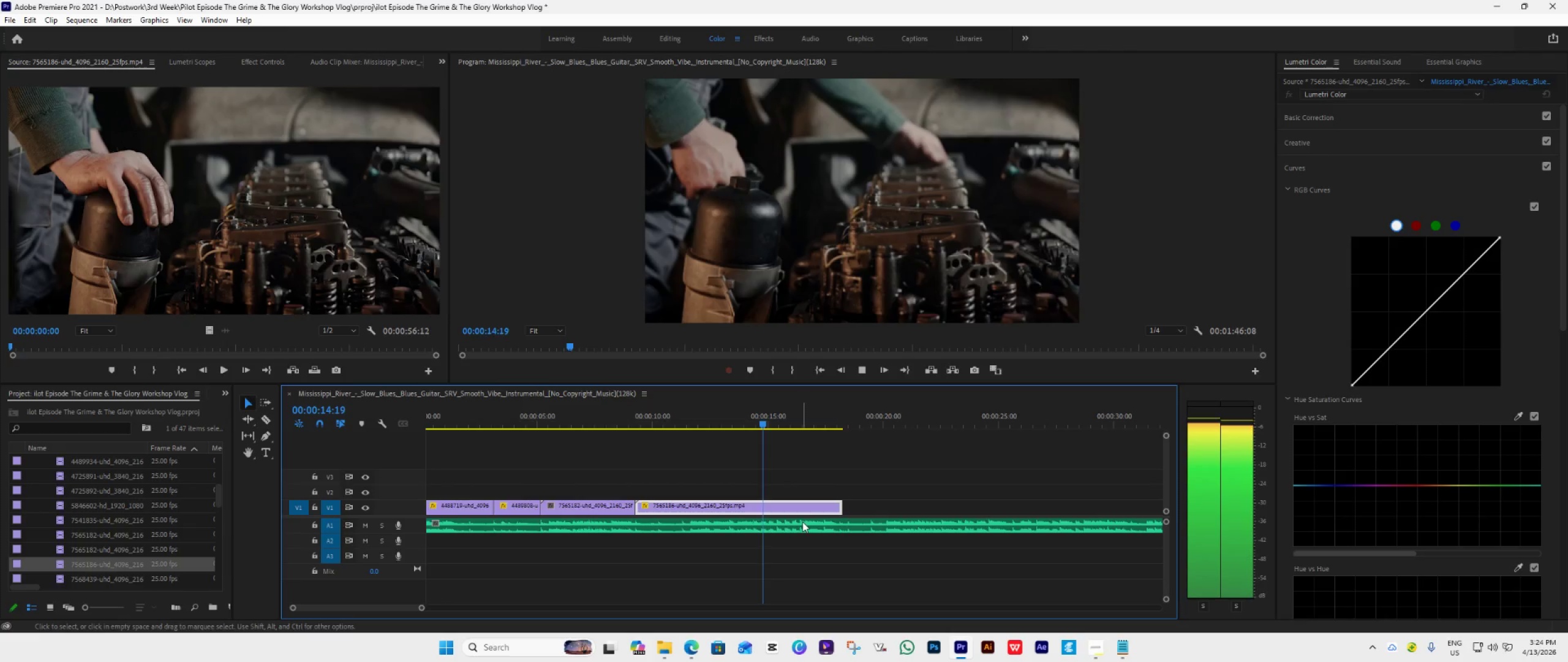 
mouse_move([826, 530])
 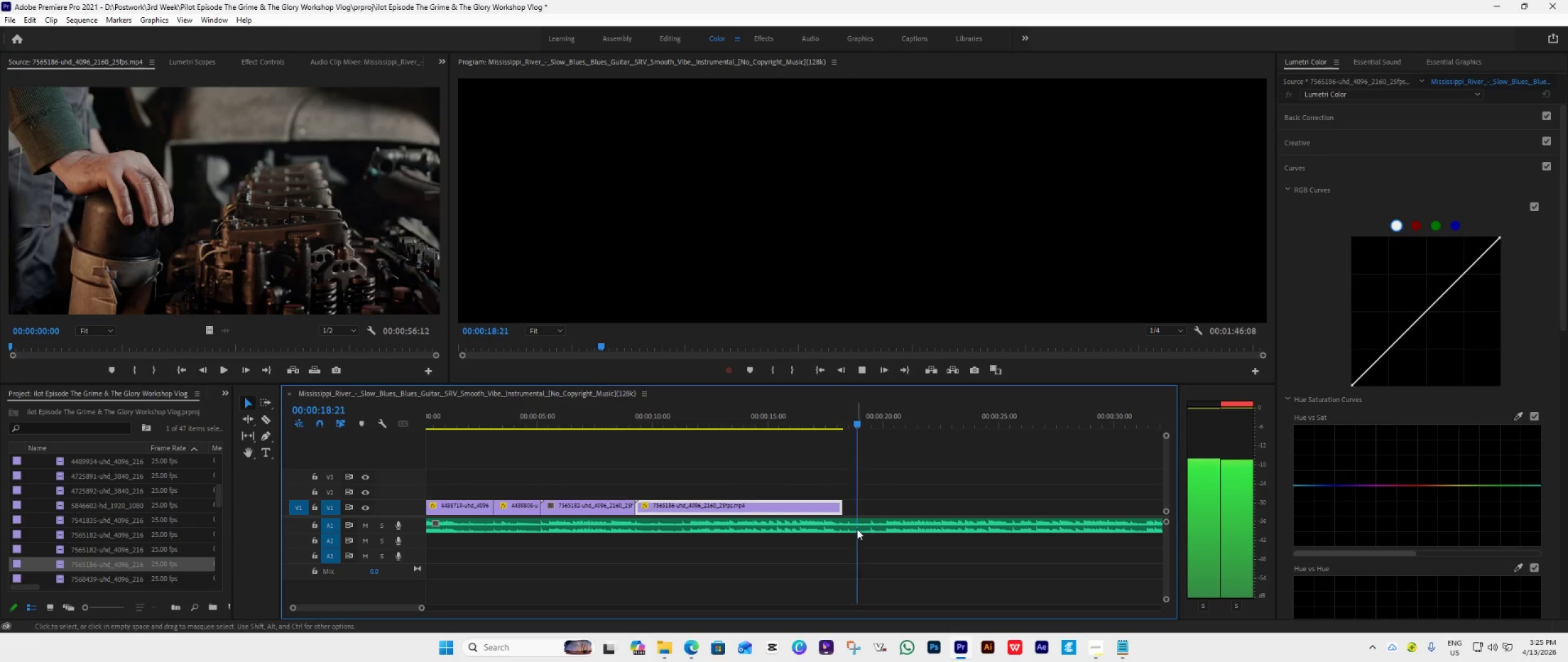 
key(Space)
 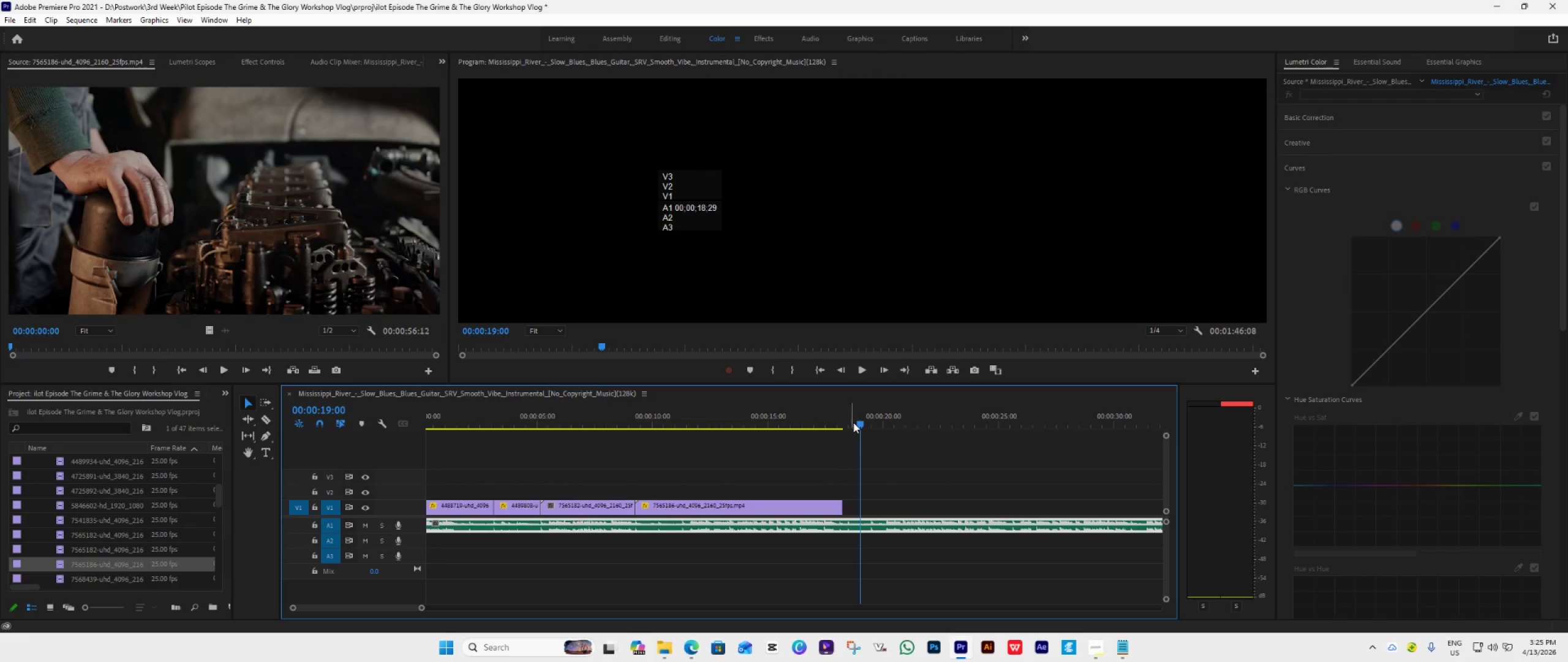 
left_click_drag(start_coordinate=[858, 422], to_coordinate=[796, 471])
 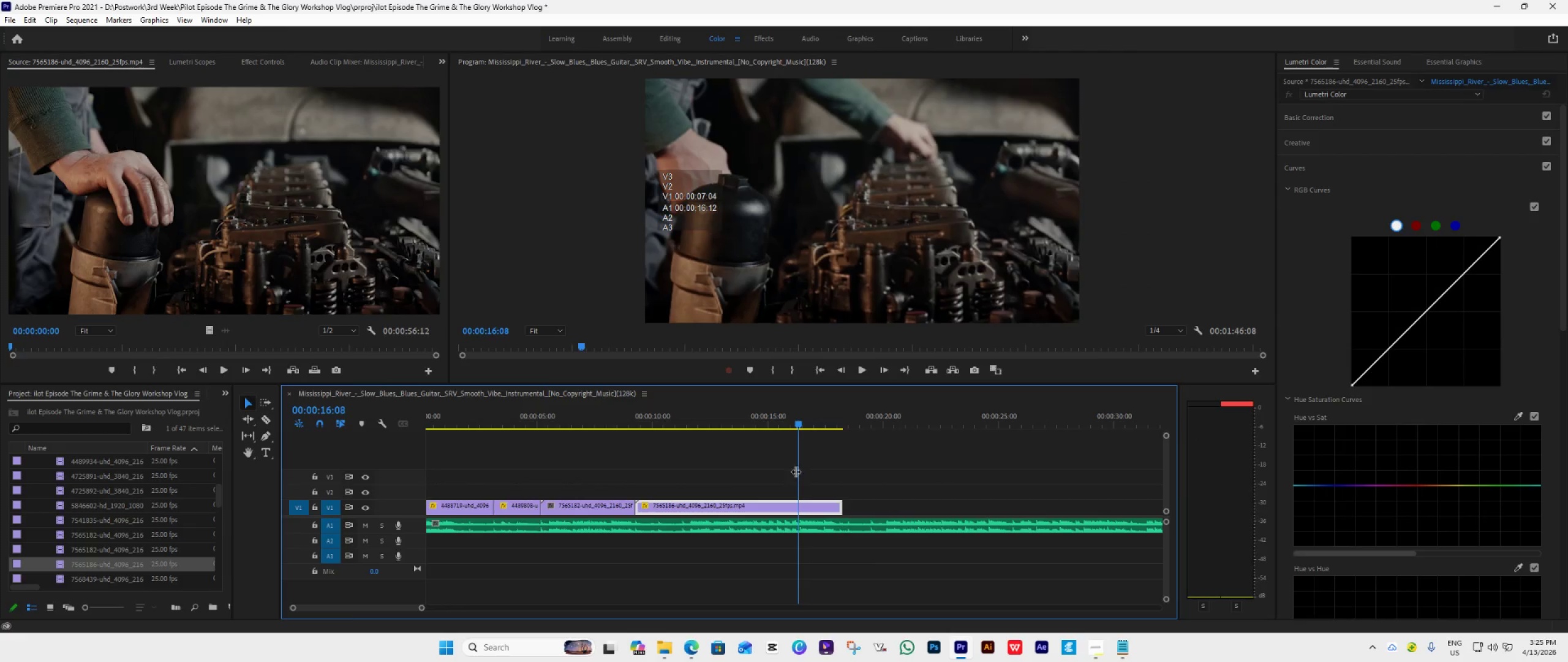 
key(Space)
 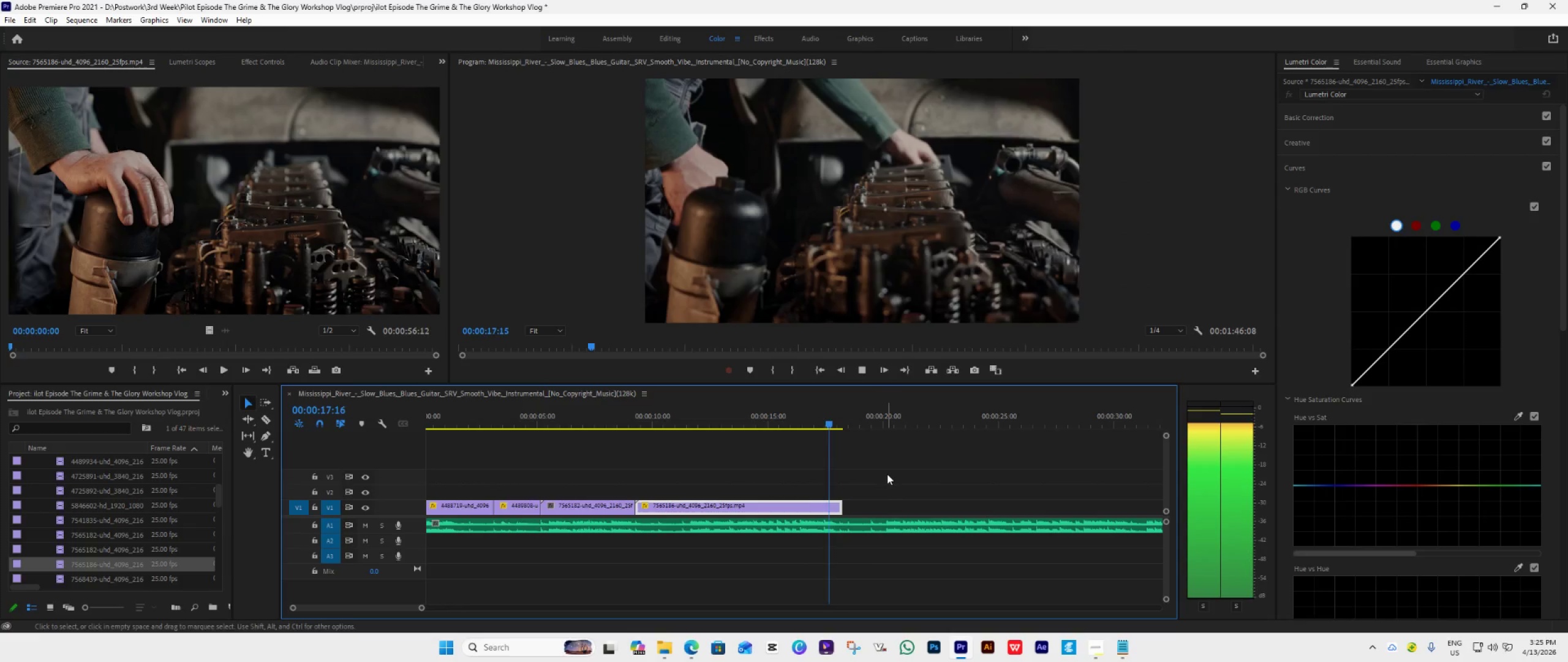 
key(Space)
 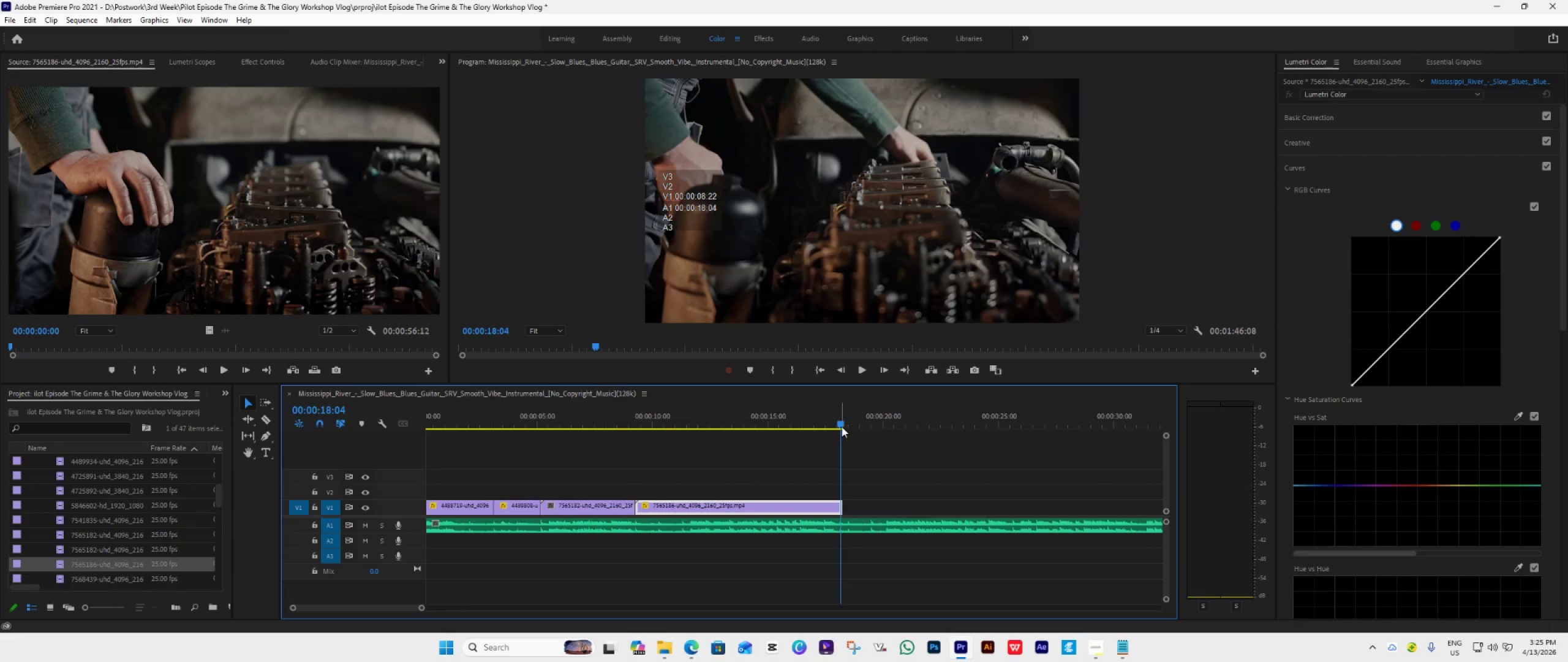 
left_click_drag(start_coordinate=[841, 427], to_coordinate=[824, 458])
 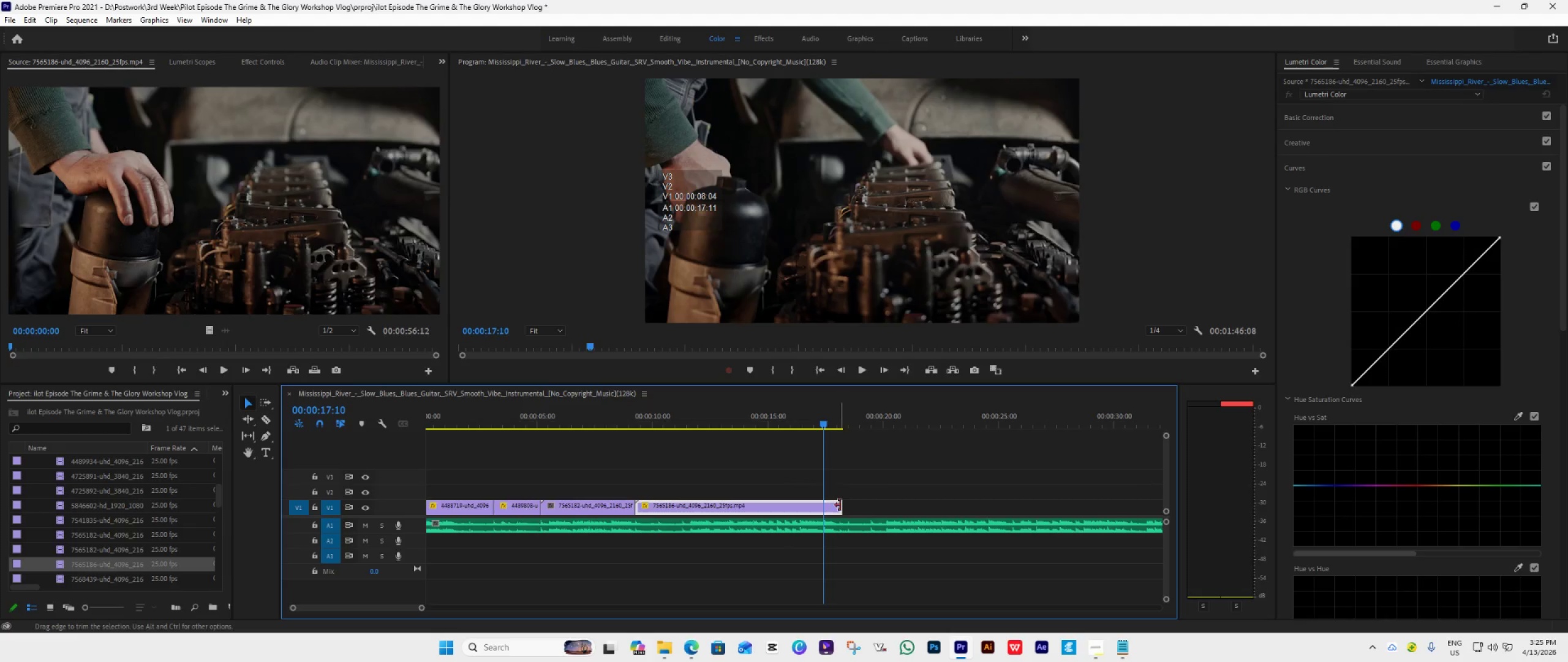 
left_click_drag(start_coordinate=[840, 505], to_coordinate=[819, 529])
 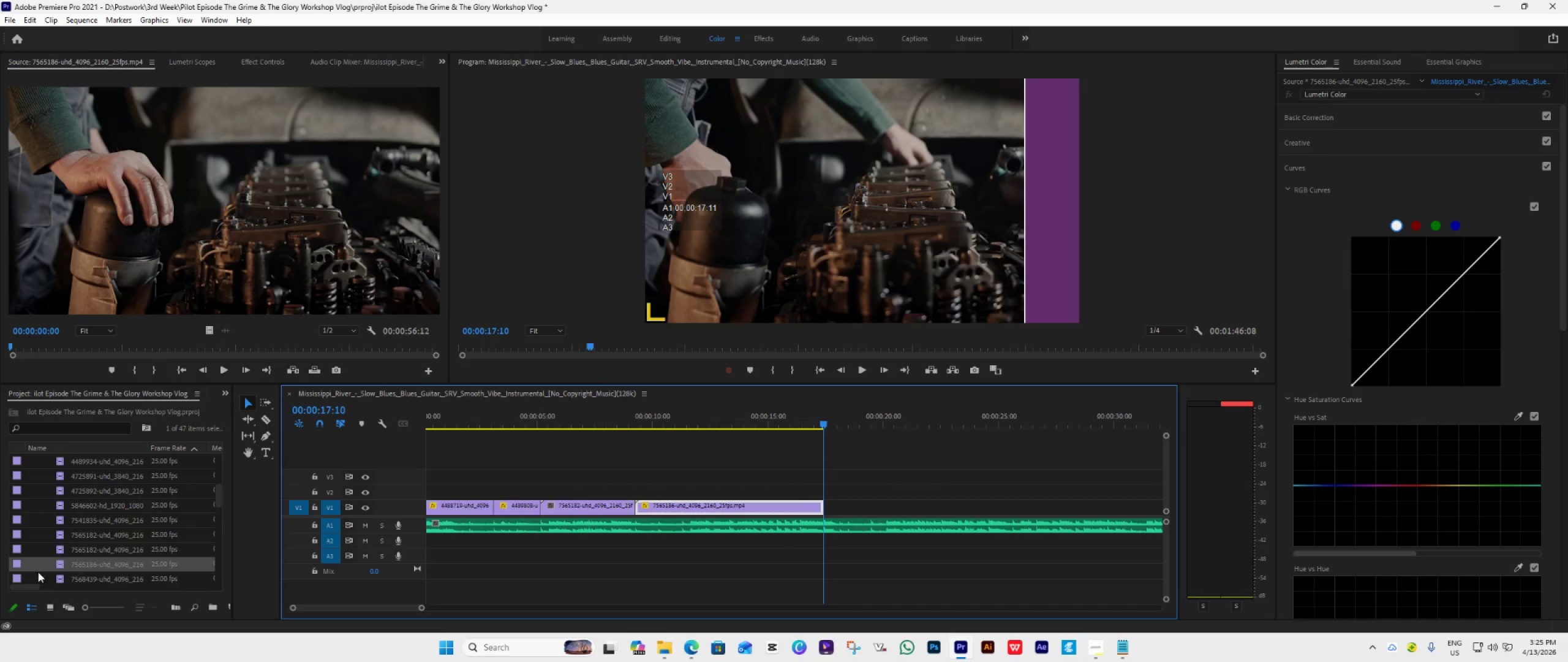 
scroll: coordinate [56, 577], scroll_direction: down, amount: 3.0
 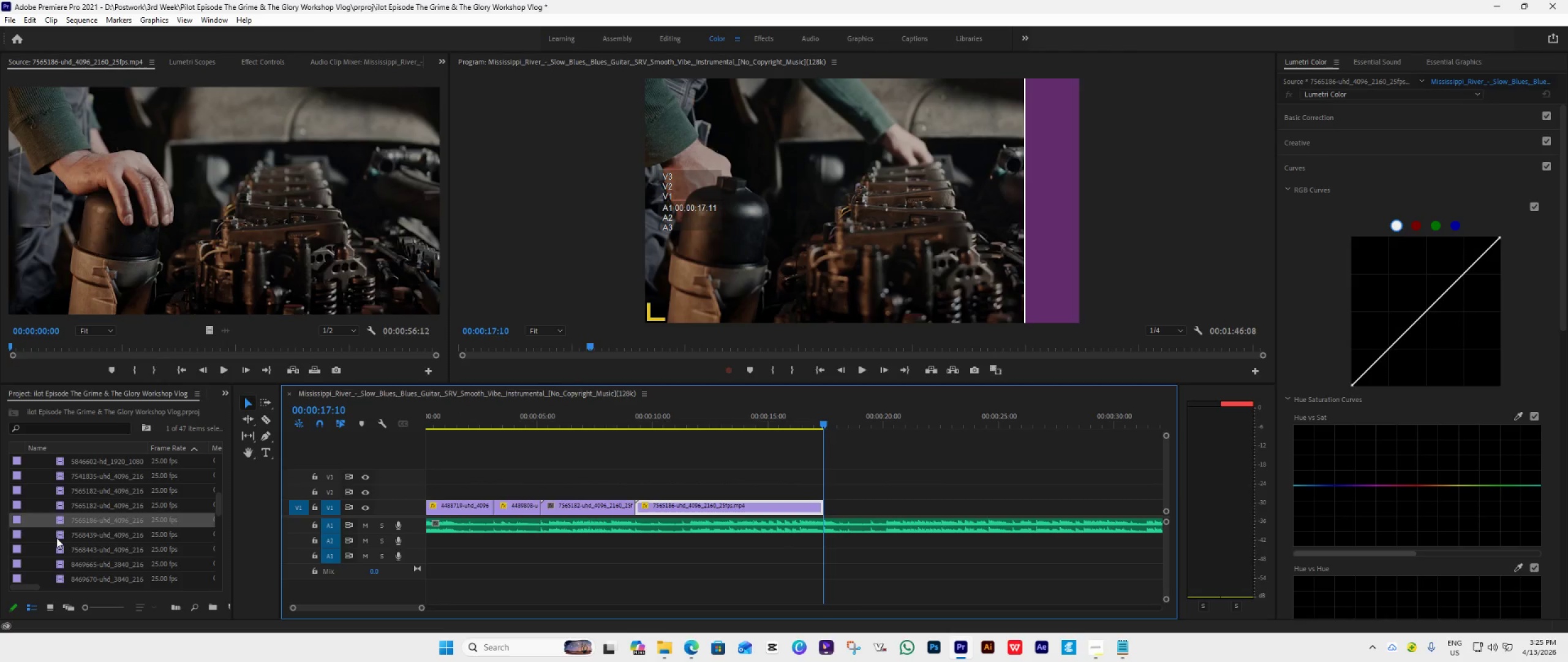 
double_click([56, 538])
 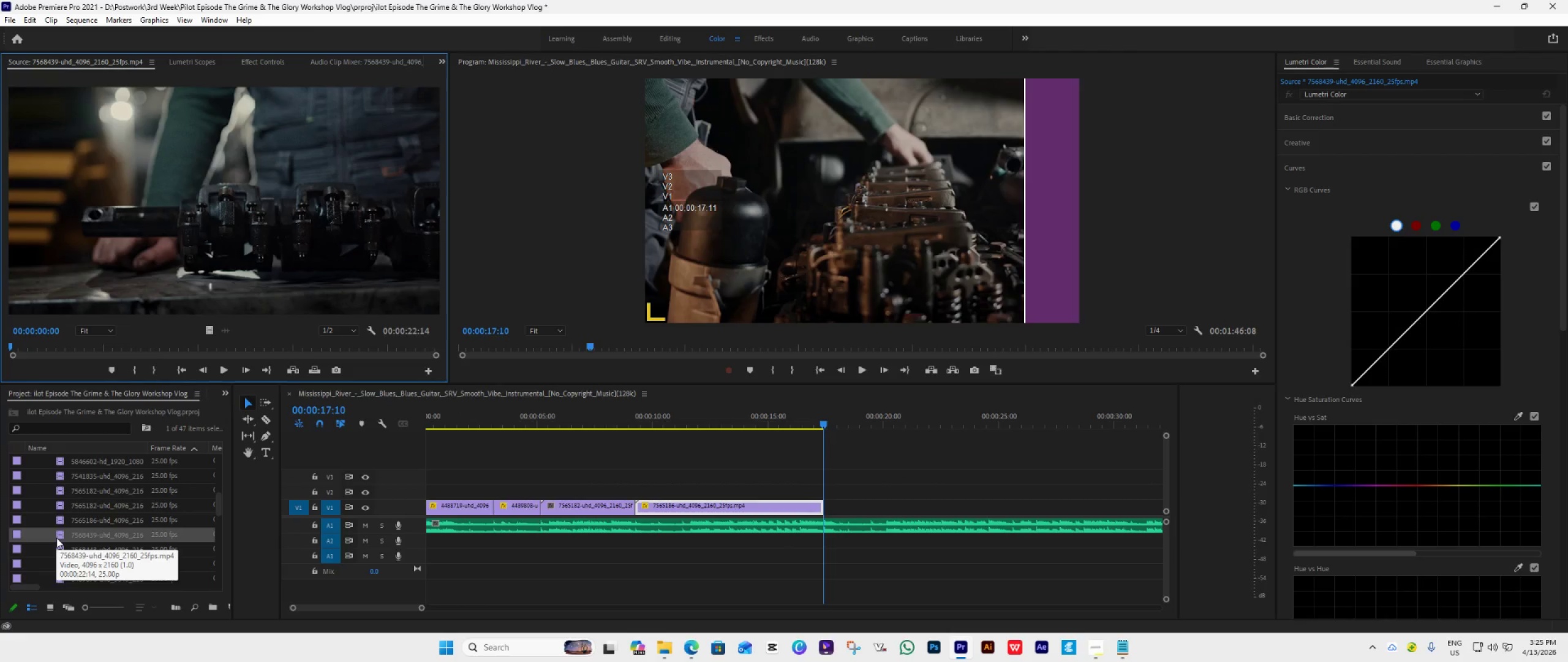 
scroll: coordinate [56, 538], scroll_direction: up, amount: 7.0
 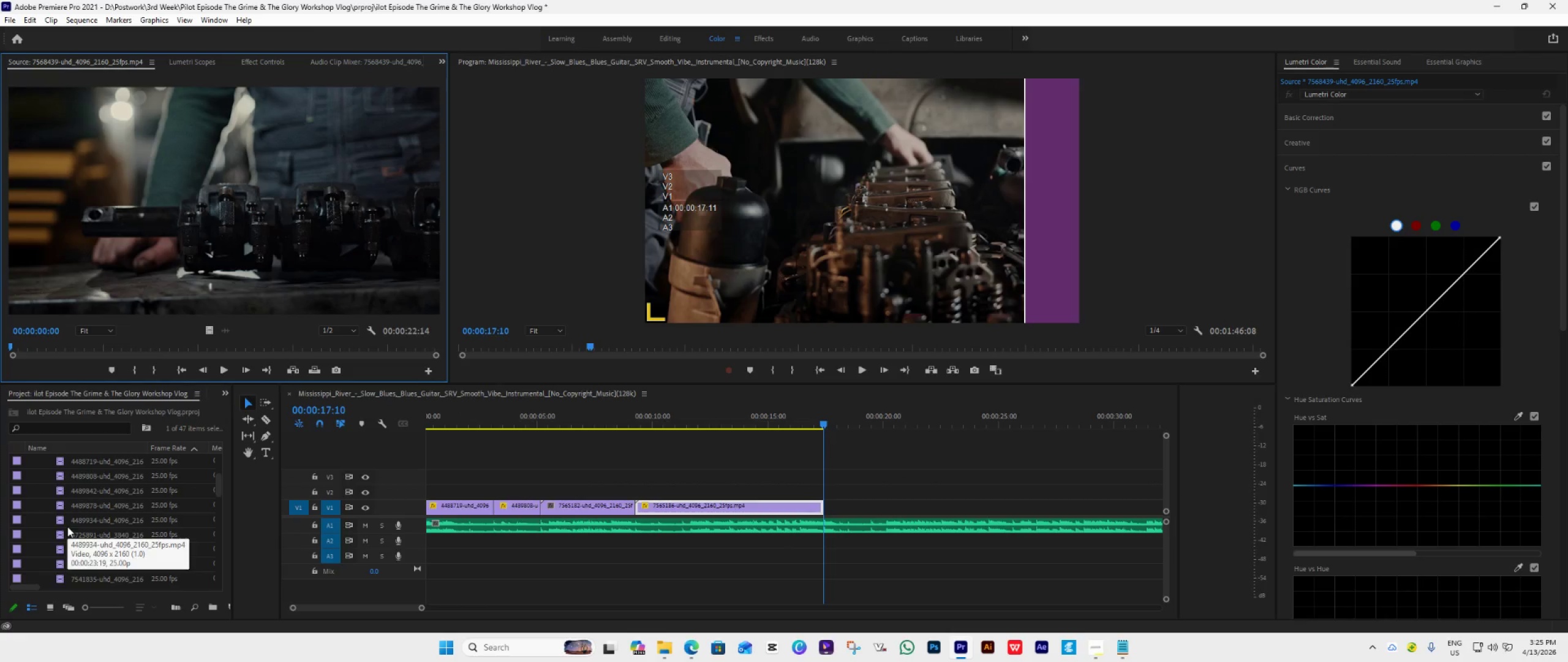 
scroll: coordinate [68, 527], scroll_direction: none, amount: 0.0
 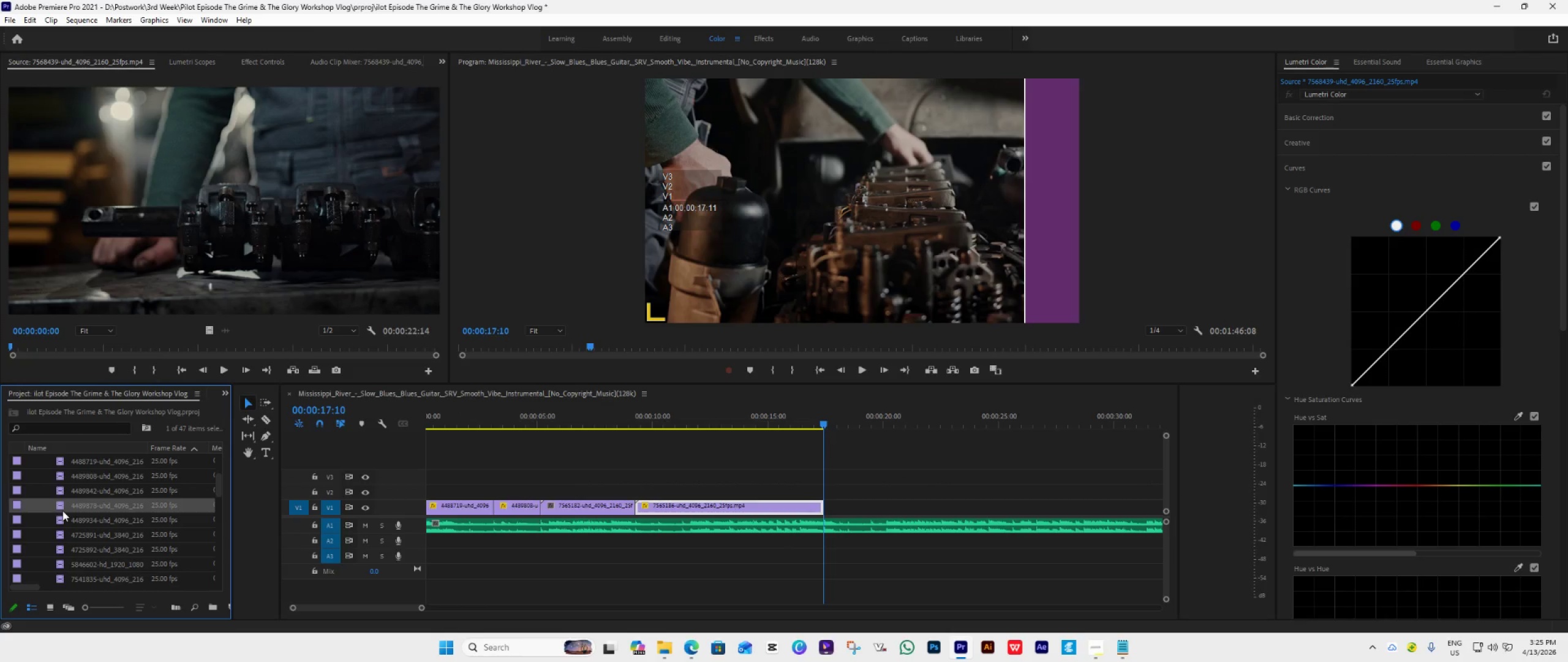 
double_click([62, 511])
 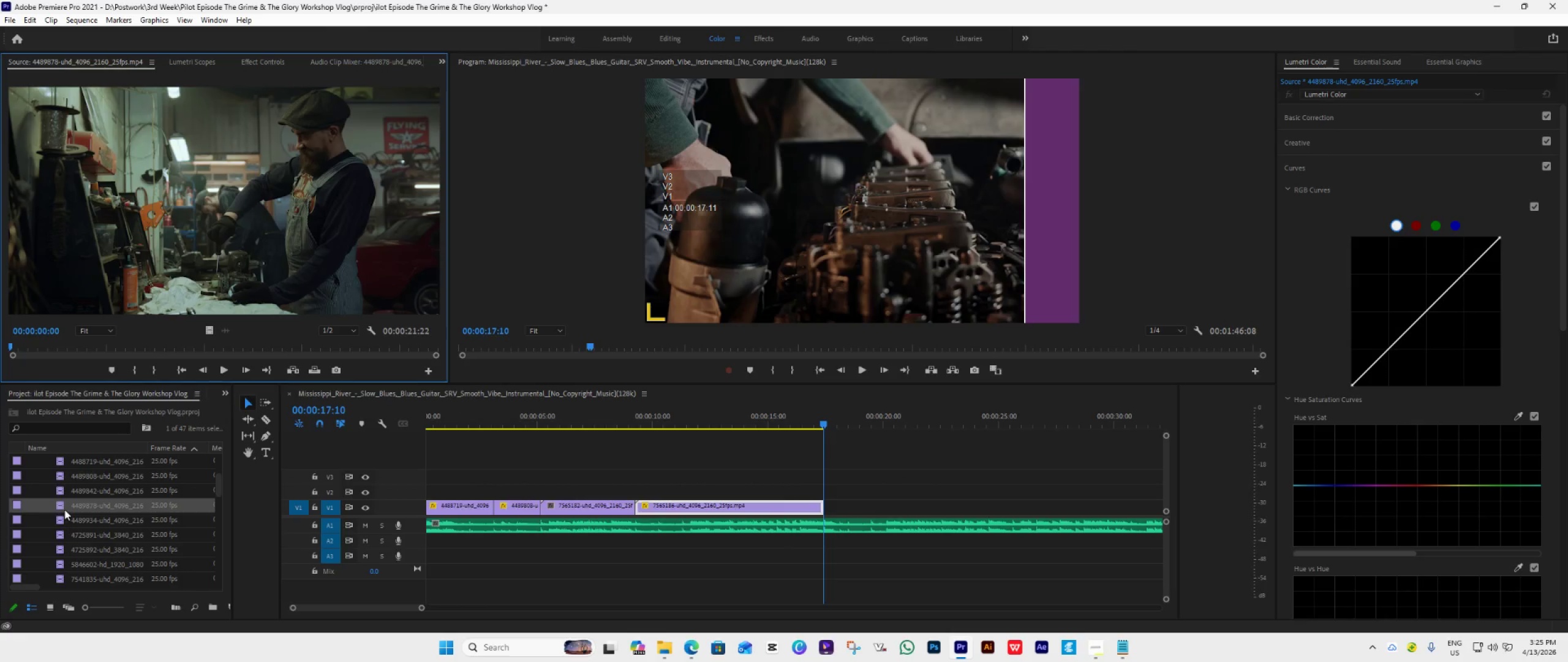 
wait(8.0)
 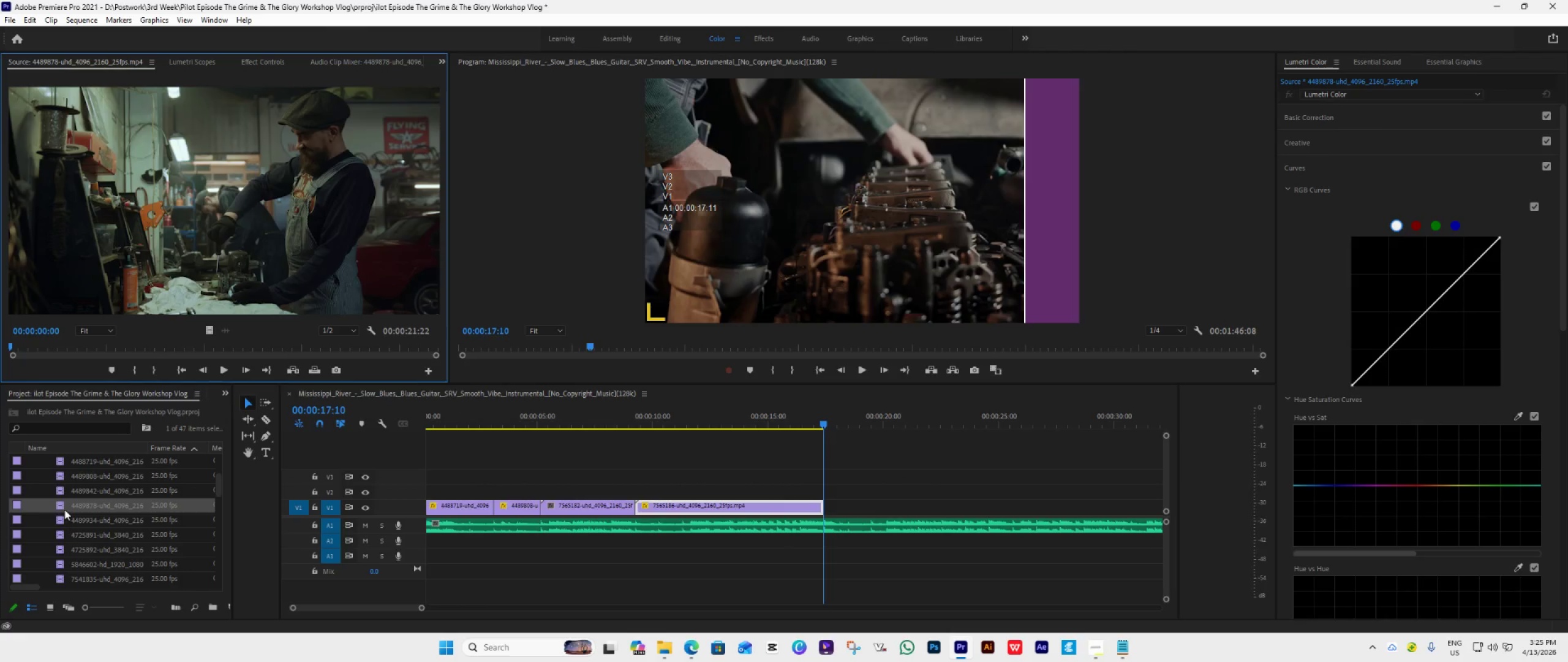 
left_click_drag(start_coordinate=[63, 507], to_coordinate=[825, 514])
 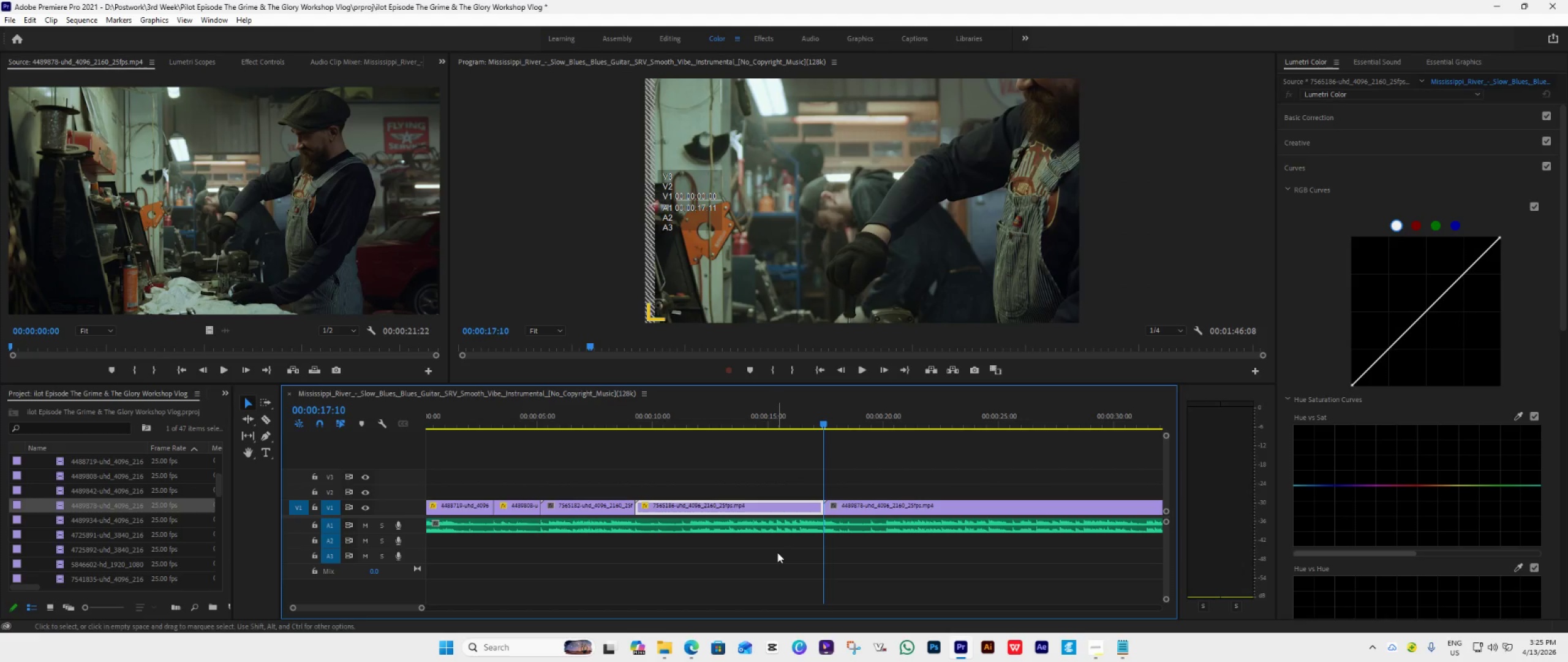 
key(Space)
 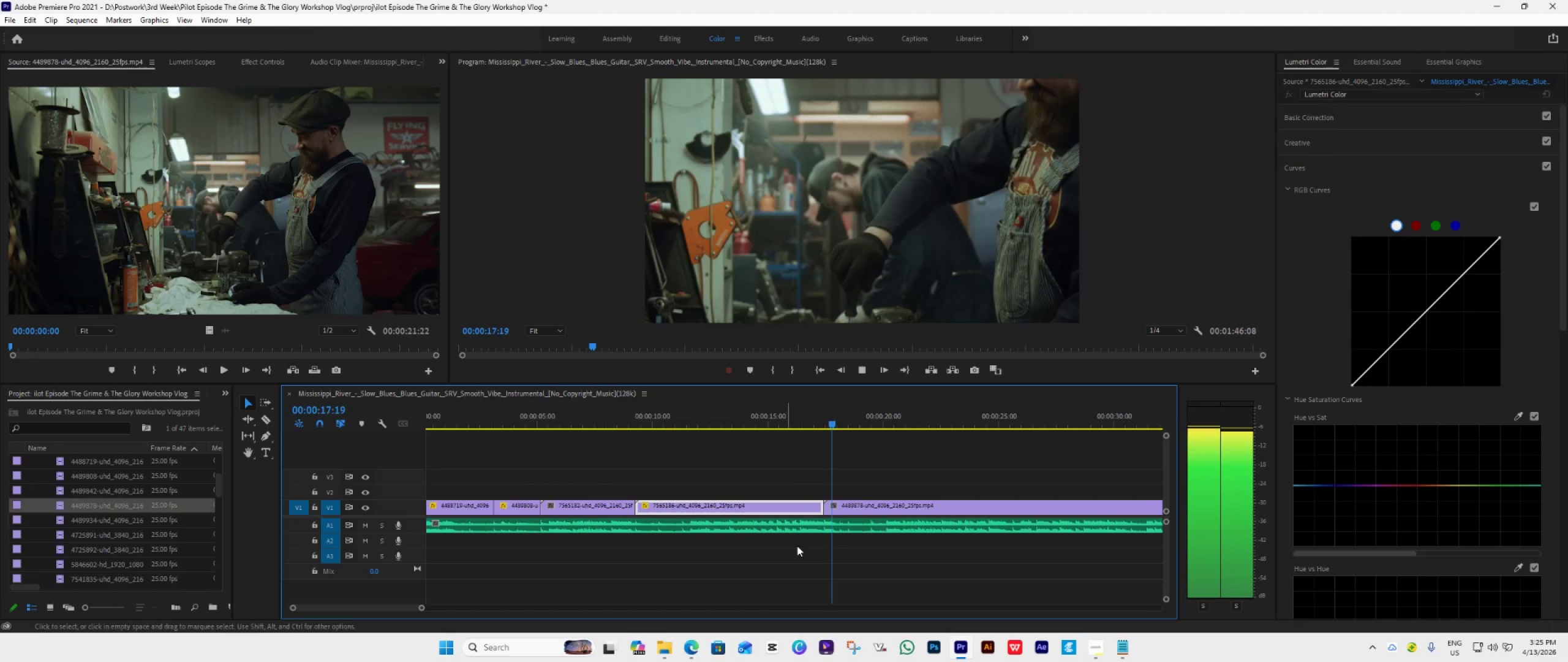 
key(Space)
 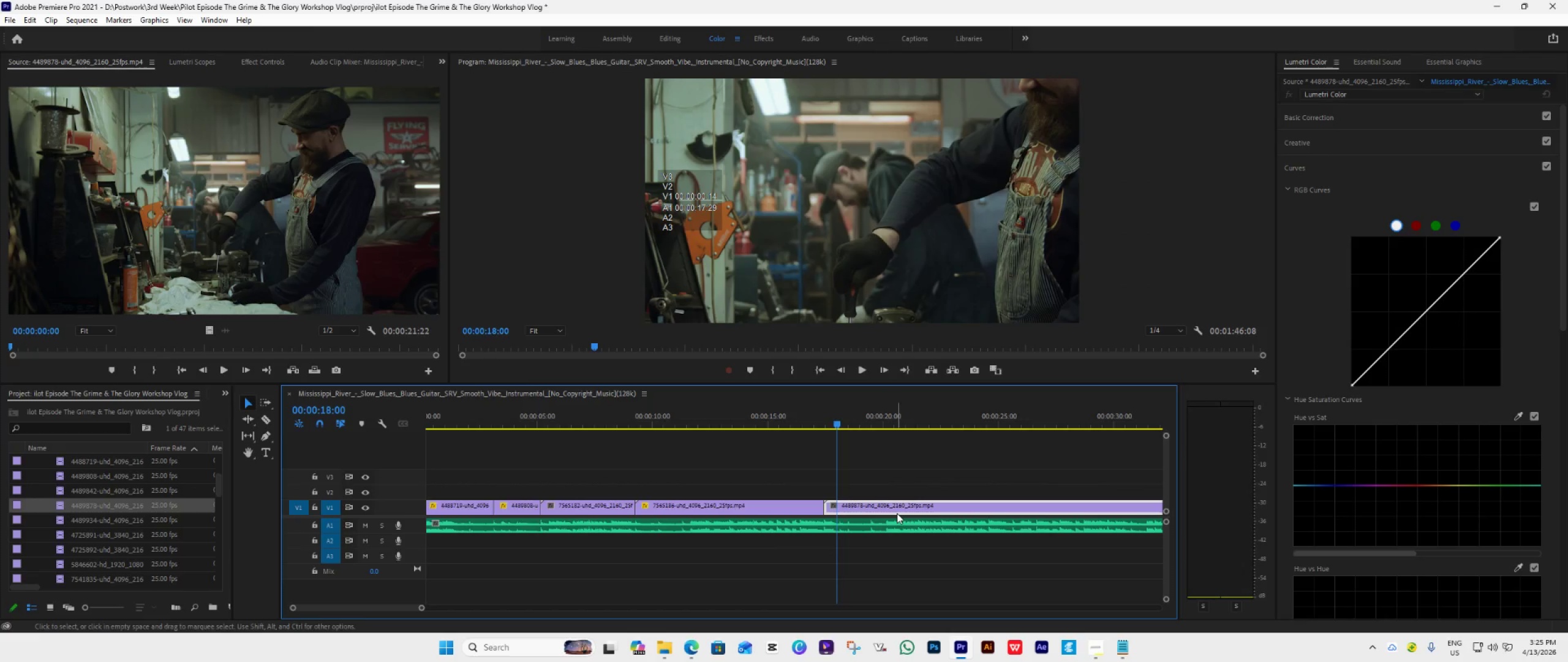 
right_click([897, 513])
 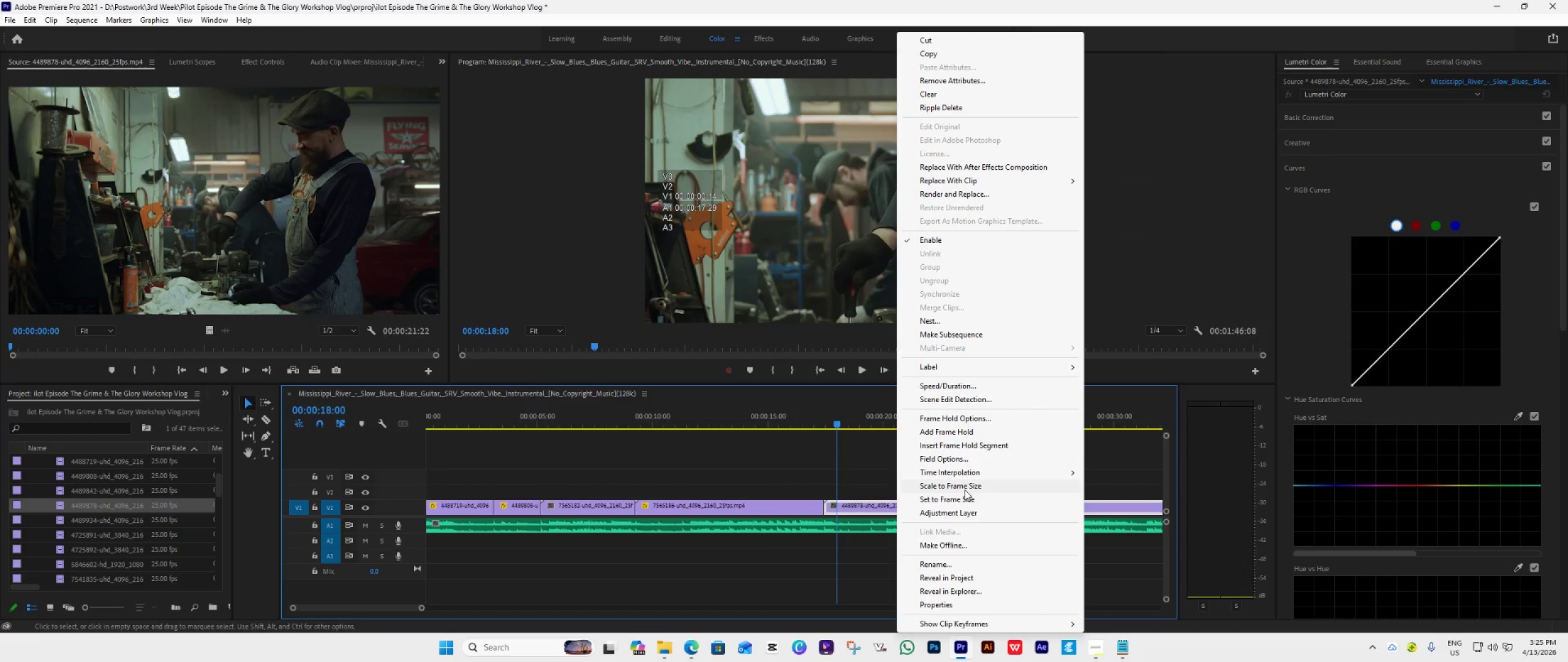 
left_click([969, 498])
 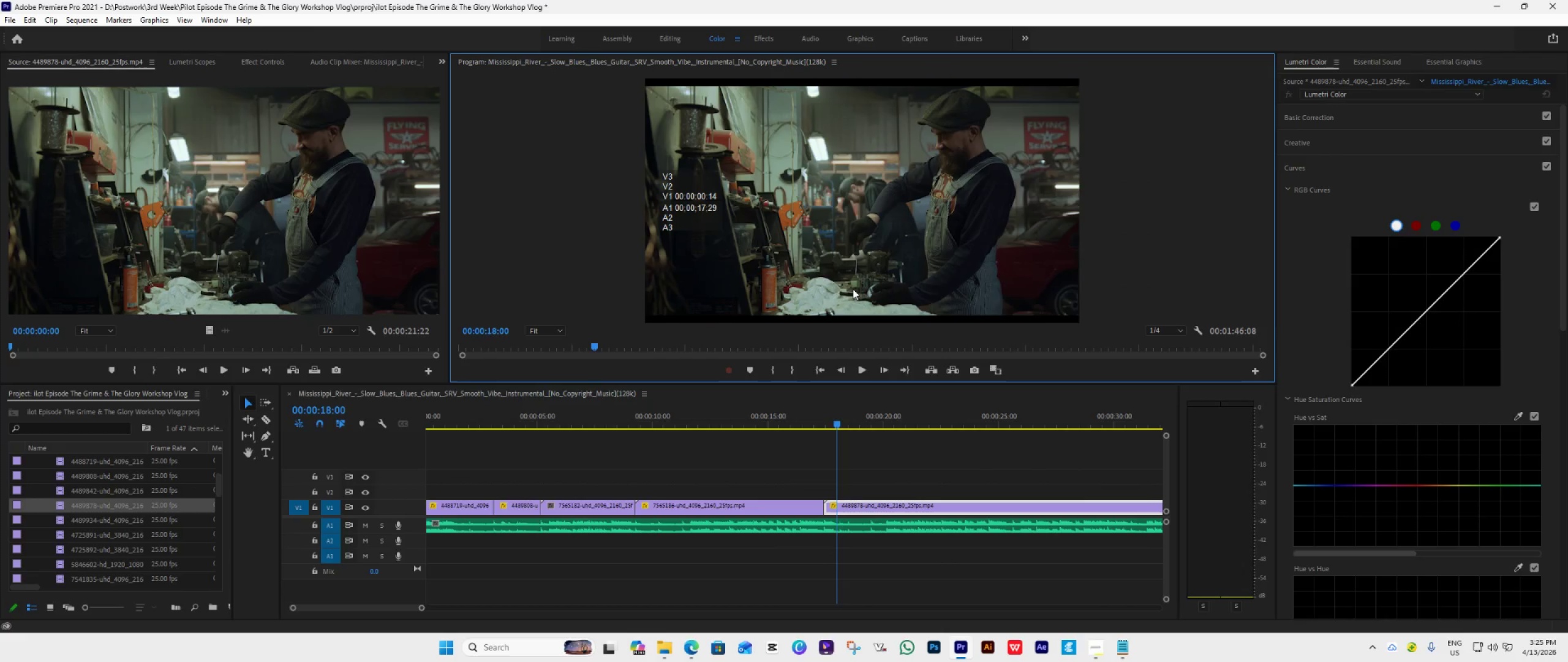 
double_click([853, 289])
 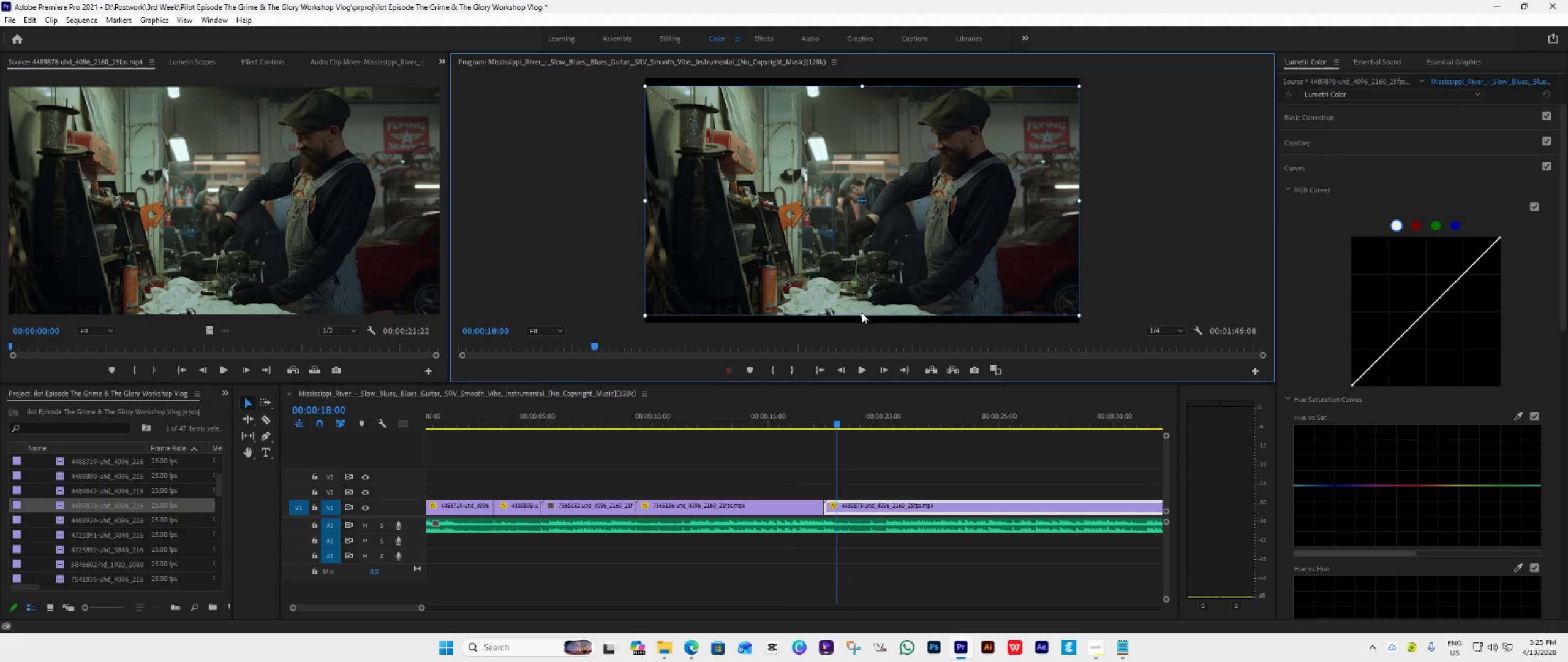 
left_click_drag(start_coordinate=[863, 316], to_coordinate=[864, 324])
 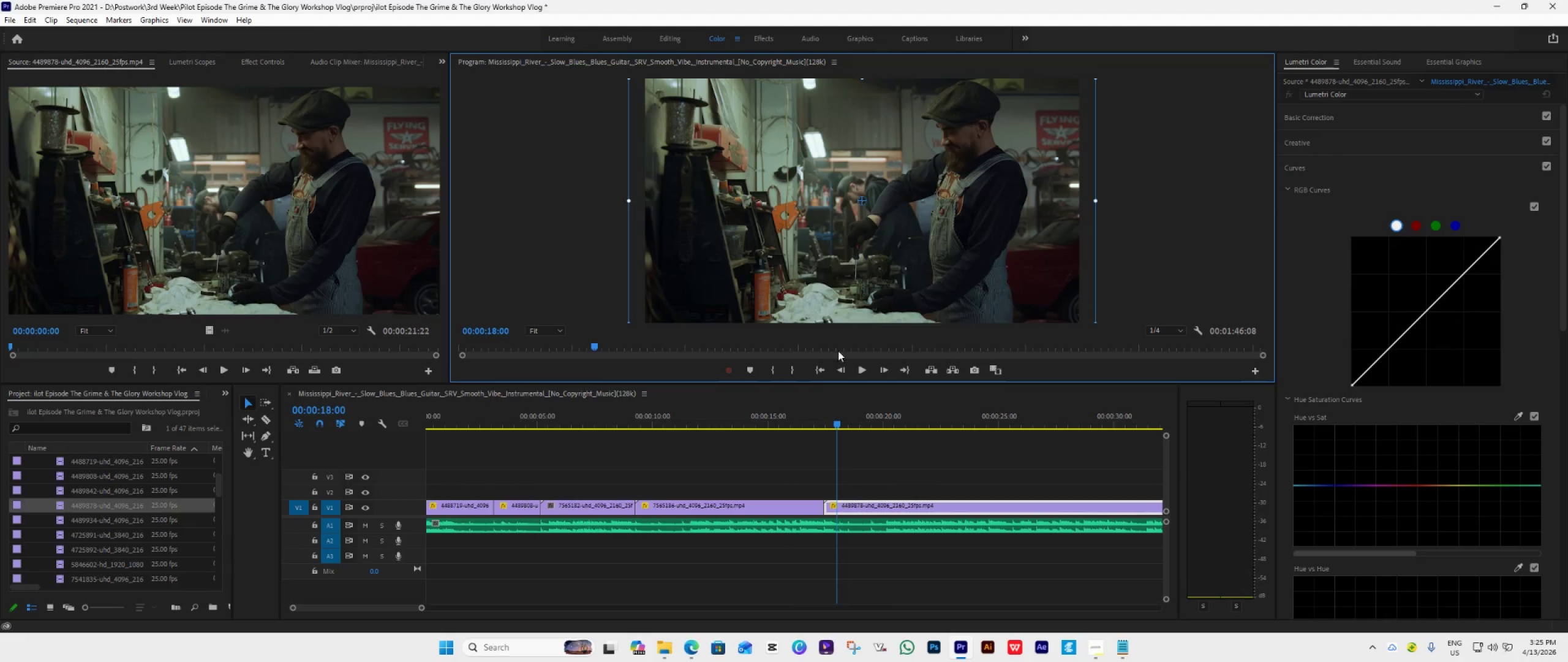 
key(Space)
 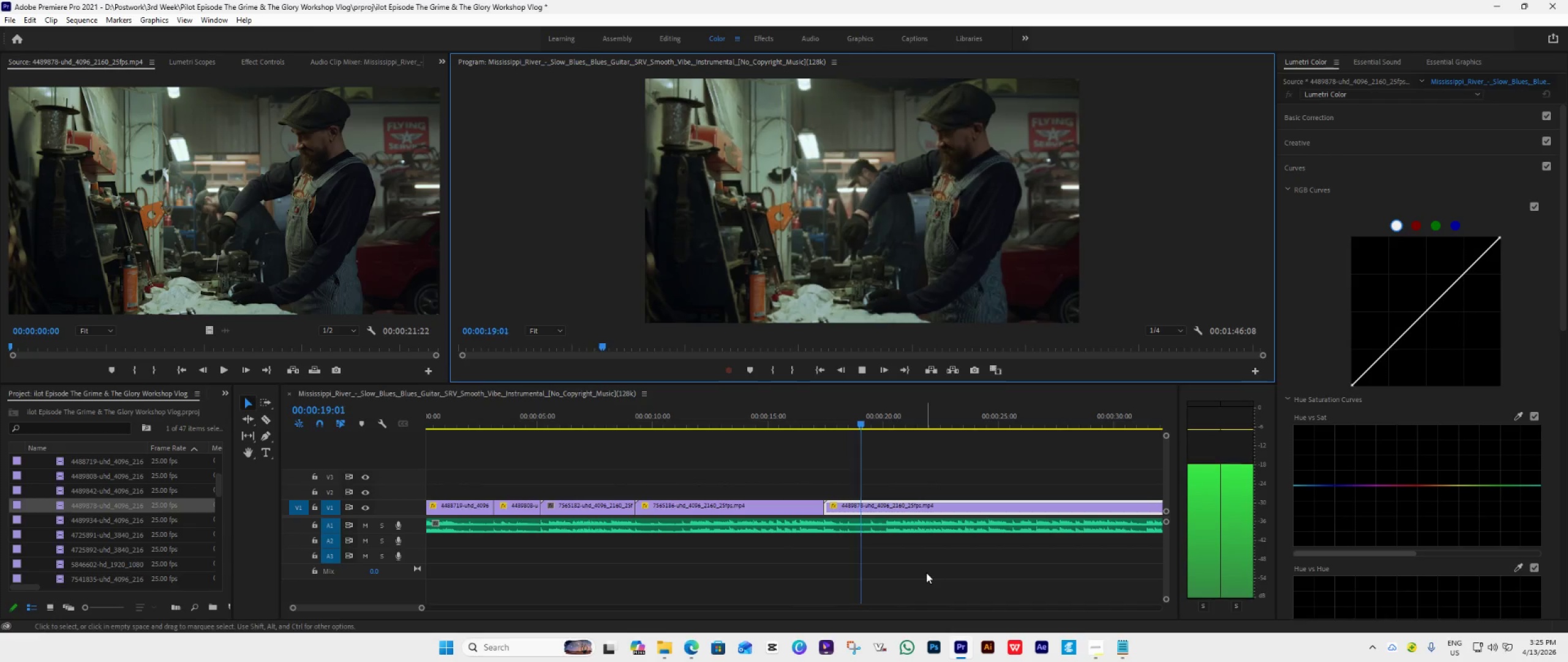 
scroll: coordinate [924, 569], scroll_direction: down, amount: 13.0
 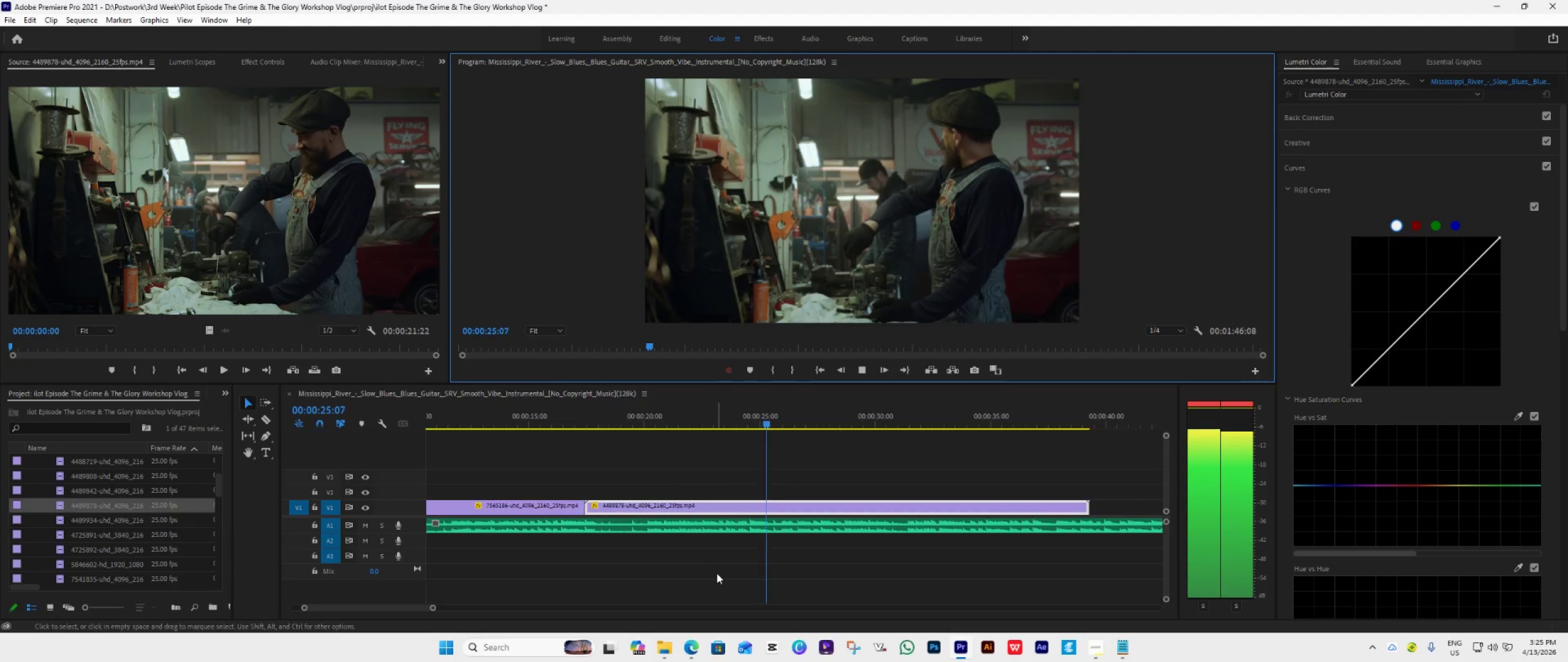 
wait(5.74)
 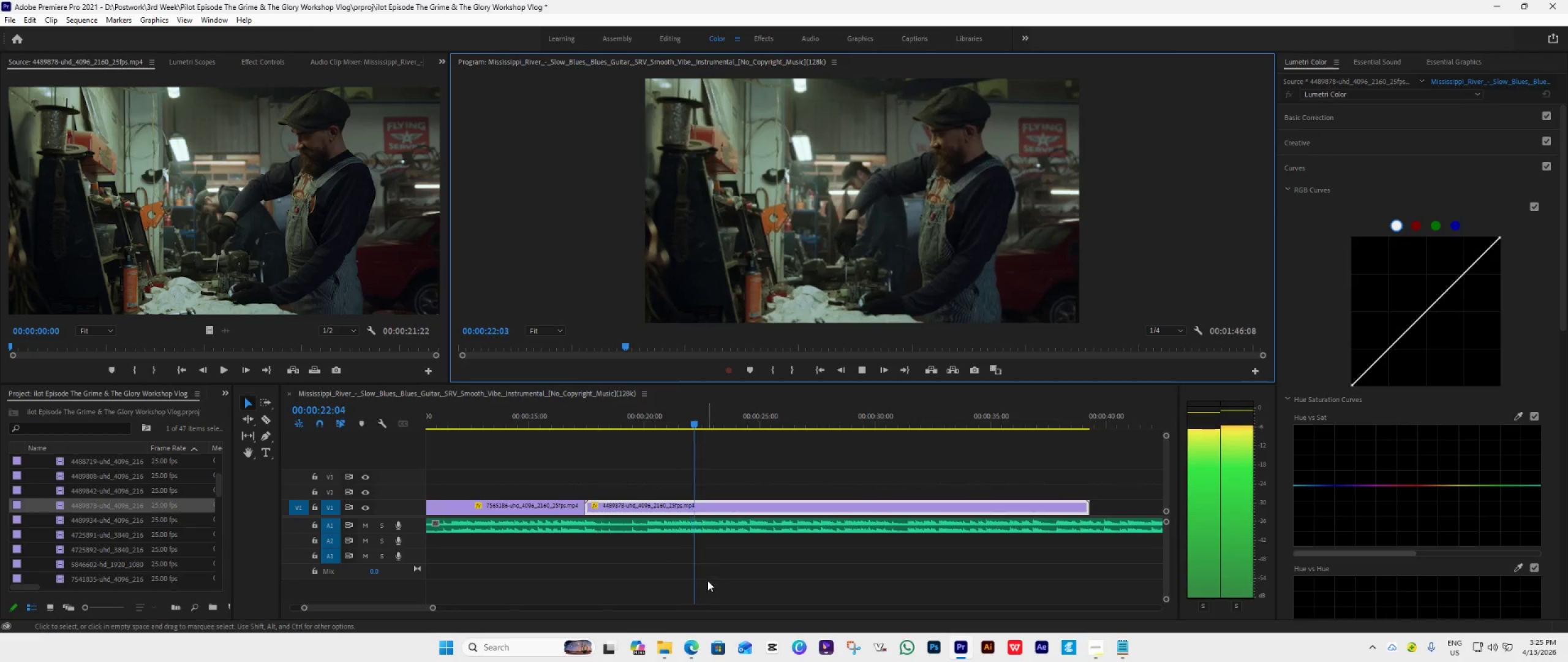 
scroll: coordinate [727, 568], scroll_direction: down, amount: 2.0
 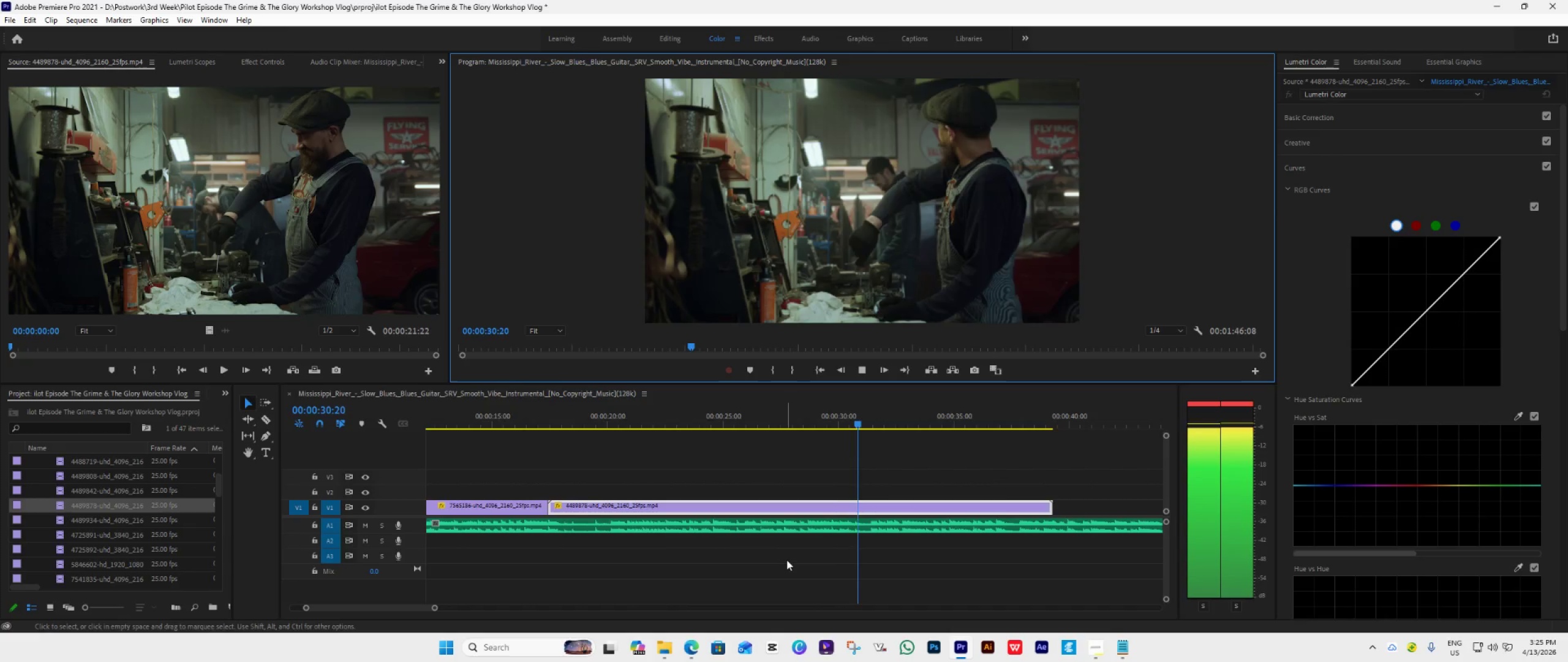 
key(Space)
 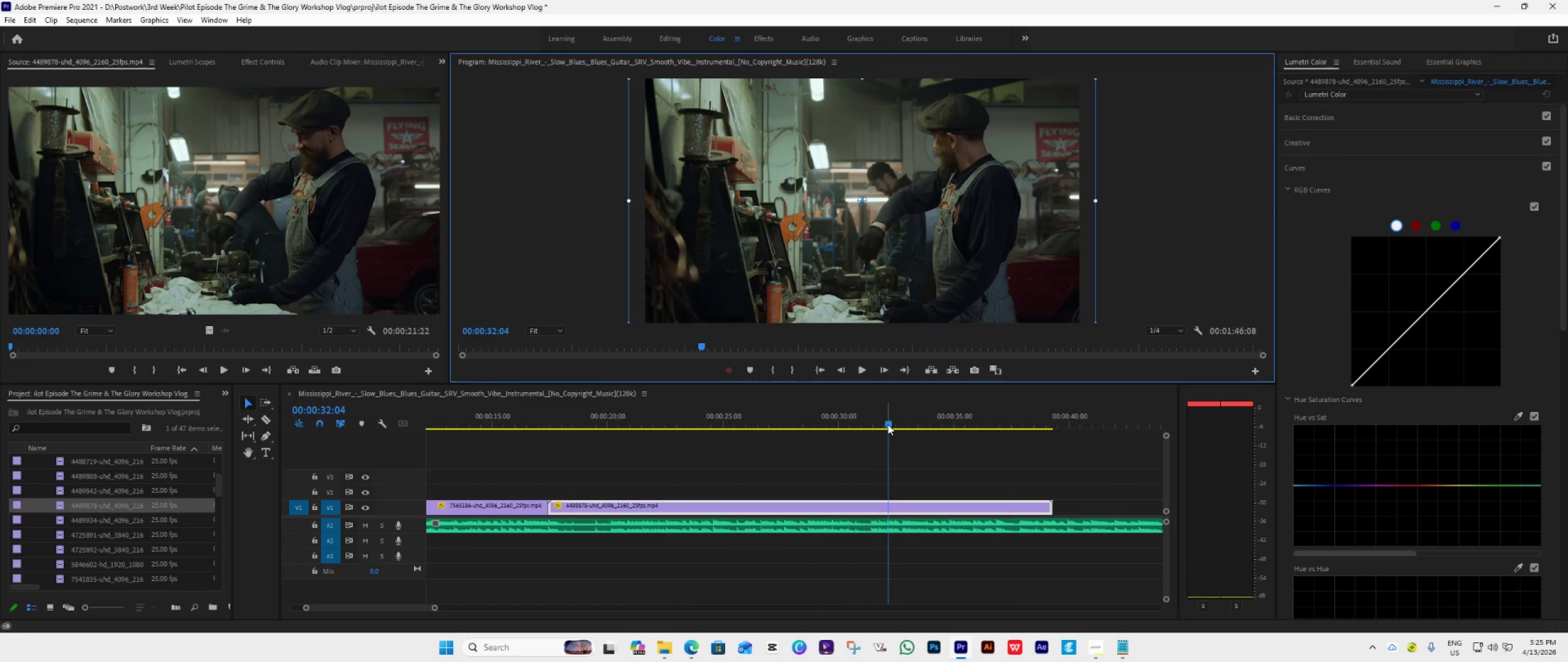 
left_click_drag(start_coordinate=[888, 424], to_coordinate=[541, 439])
 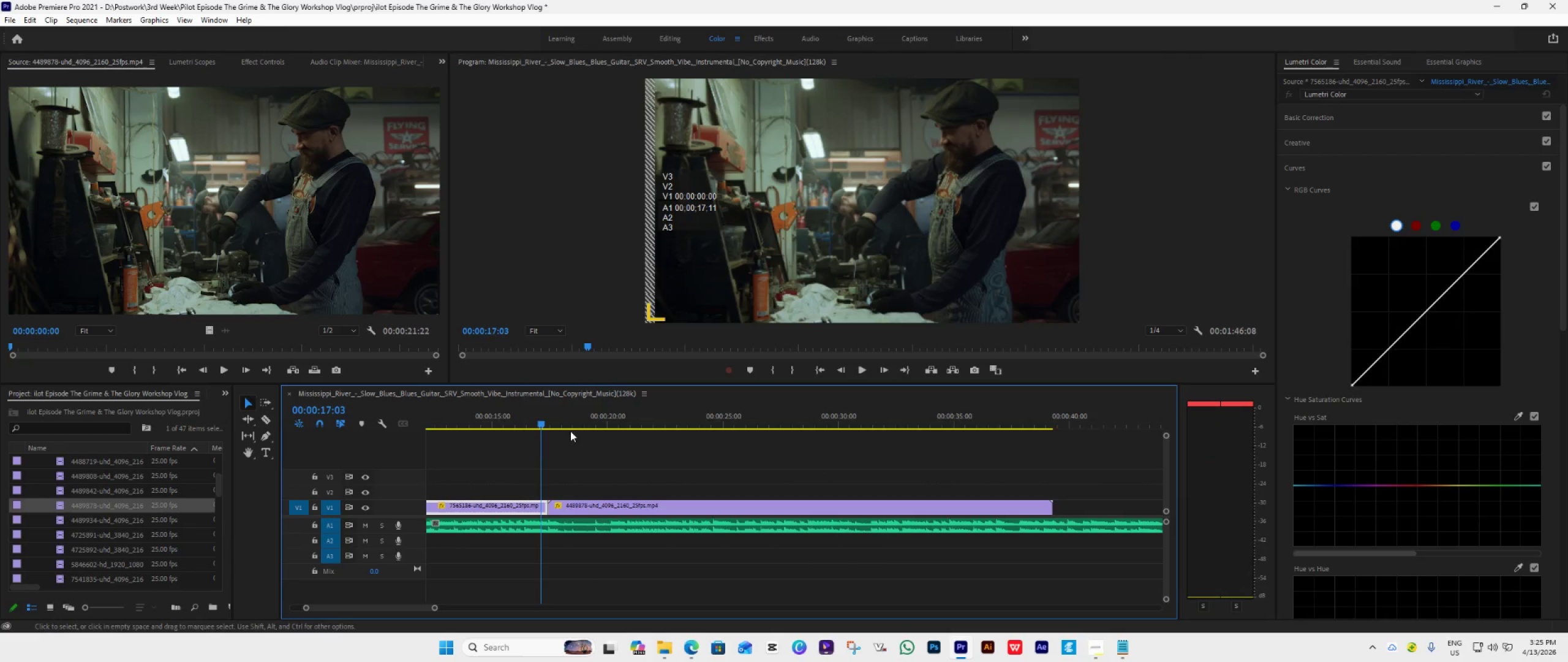 
key(Space)
 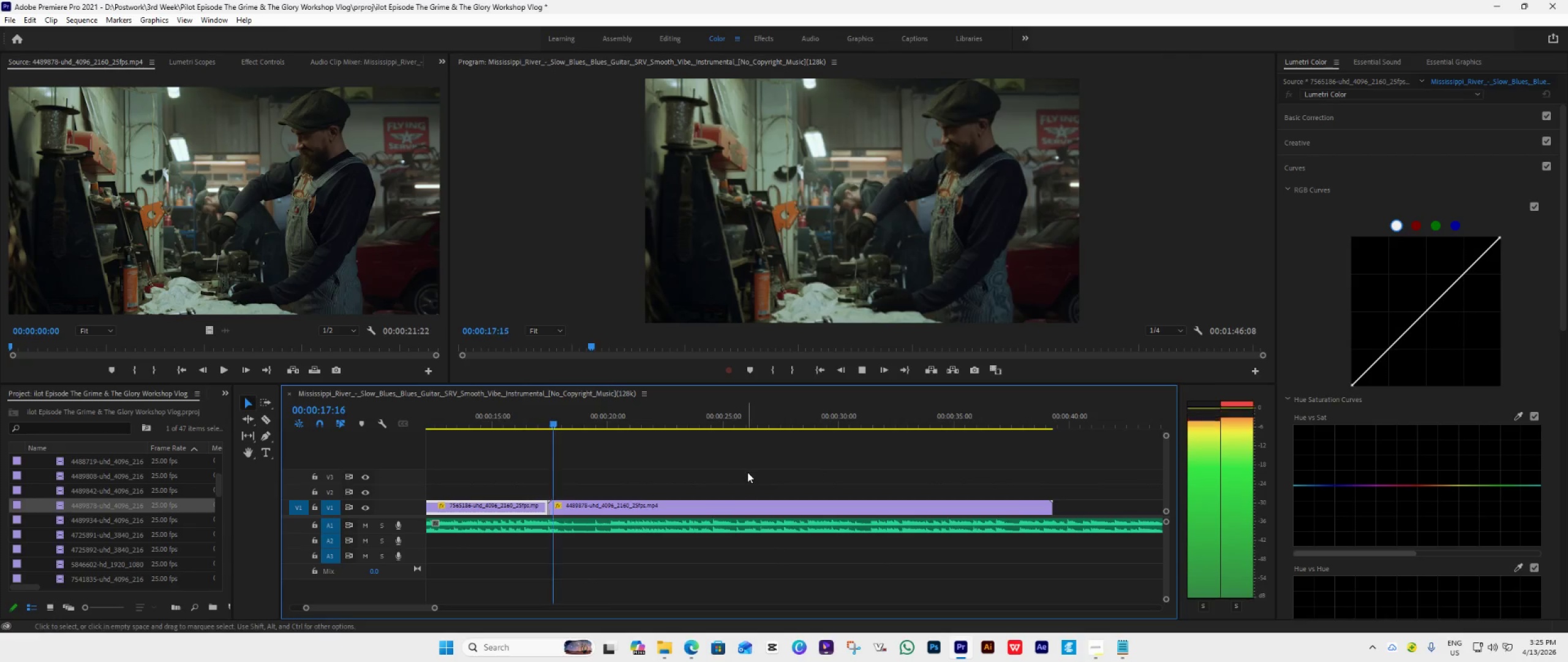 
mouse_move([739, 506])
 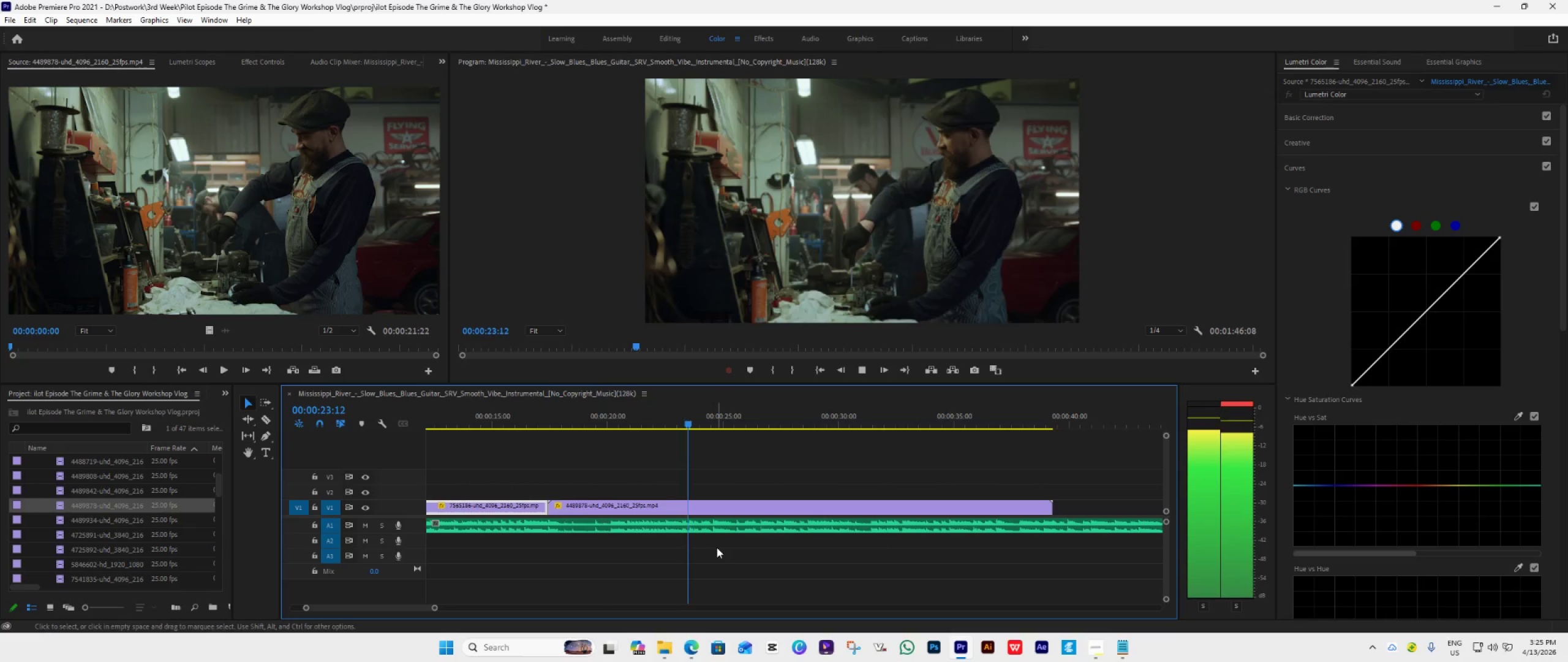 
wait(8.31)
 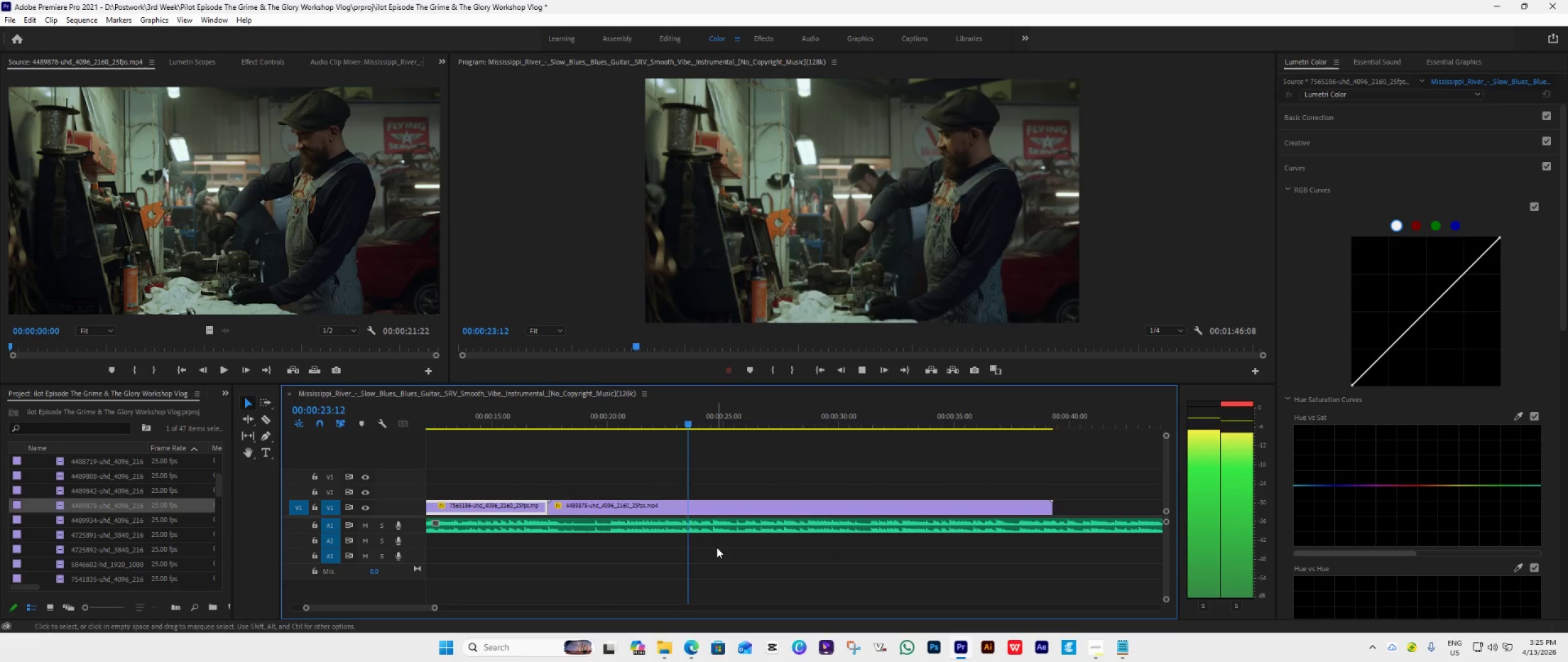 
key(Space)
 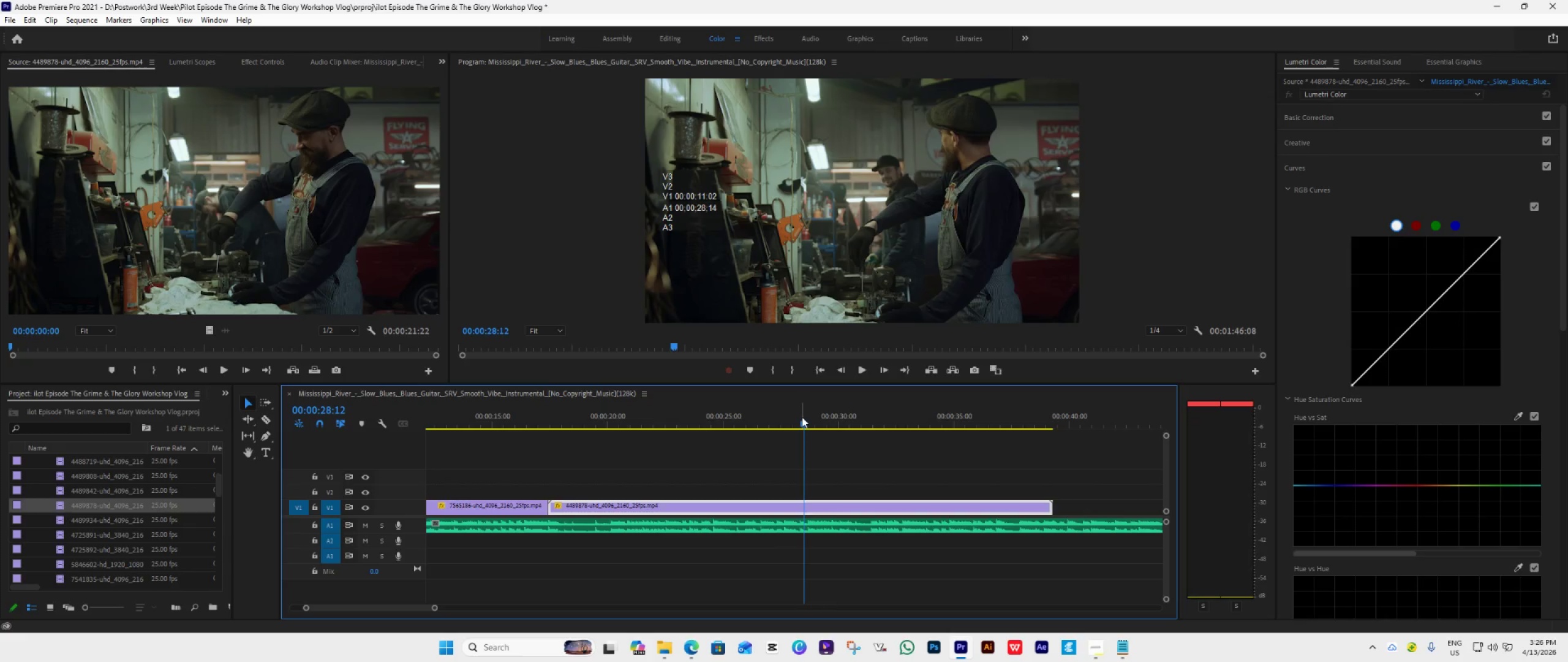 
left_click_drag(start_coordinate=[801, 417], to_coordinate=[707, 481])
 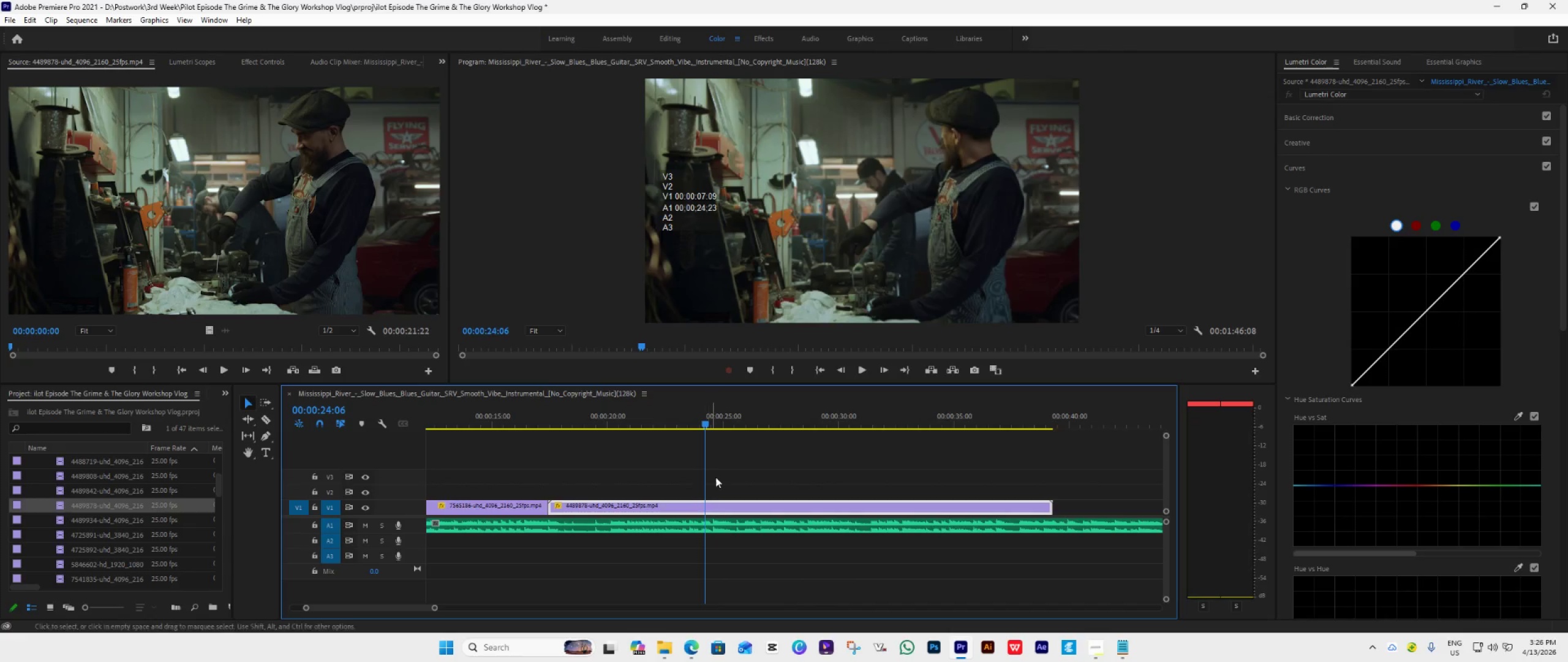 
key(Space)
 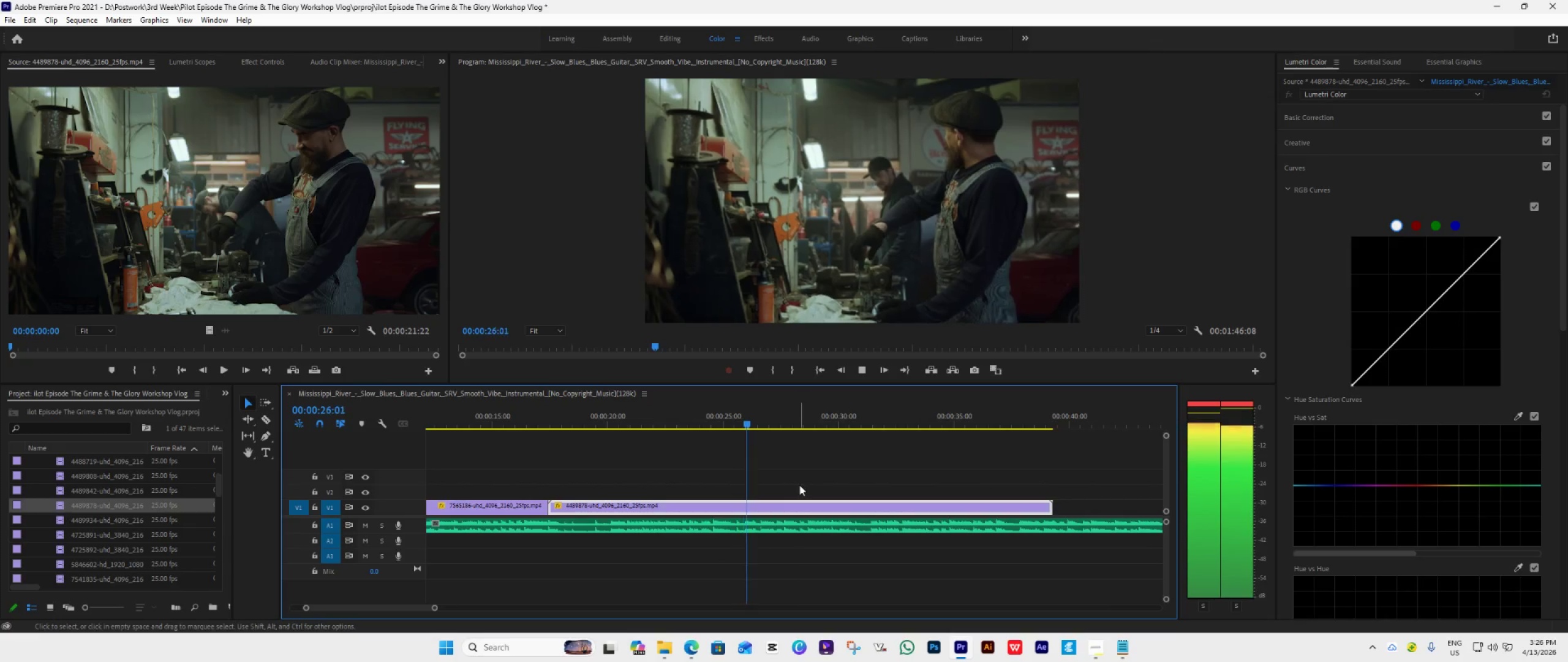 
key(Space)
 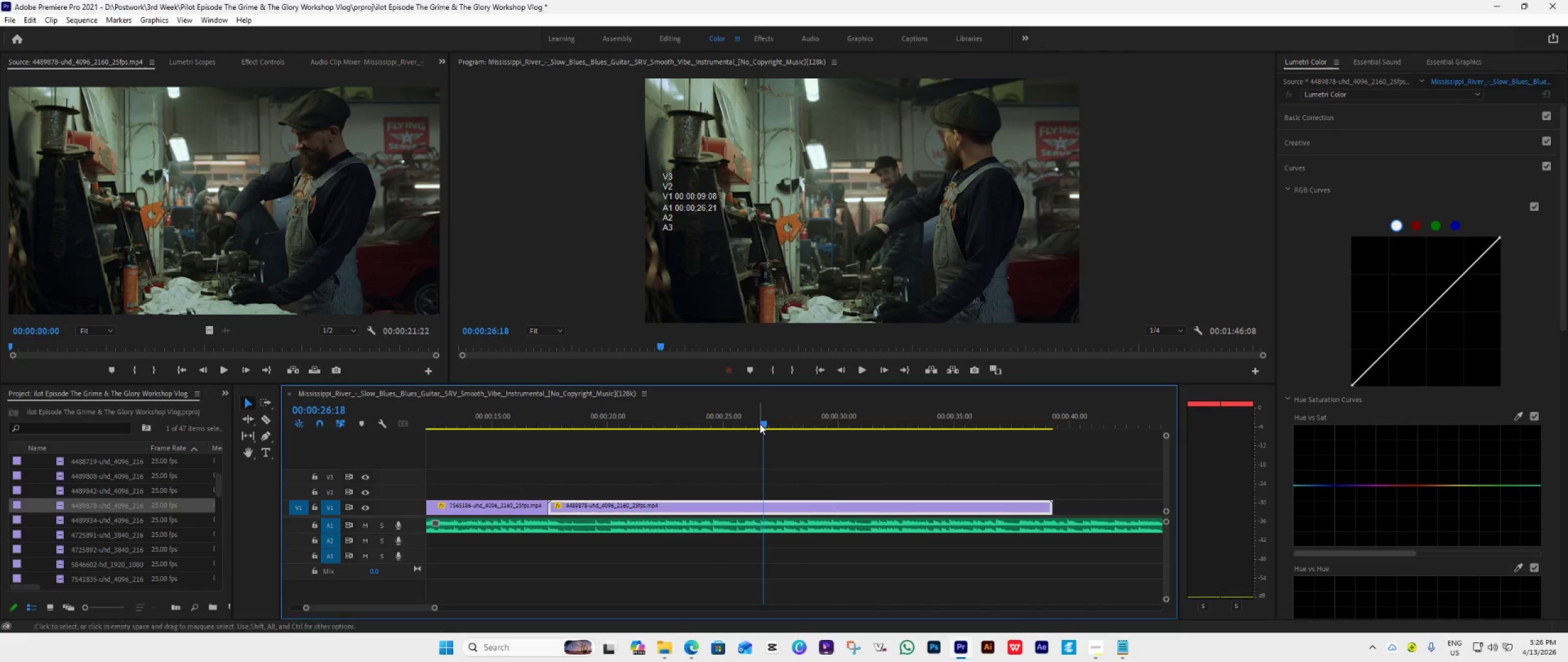 
left_click_drag(start_coordinate=[760, 424], to_coordinate=[639, 508])
 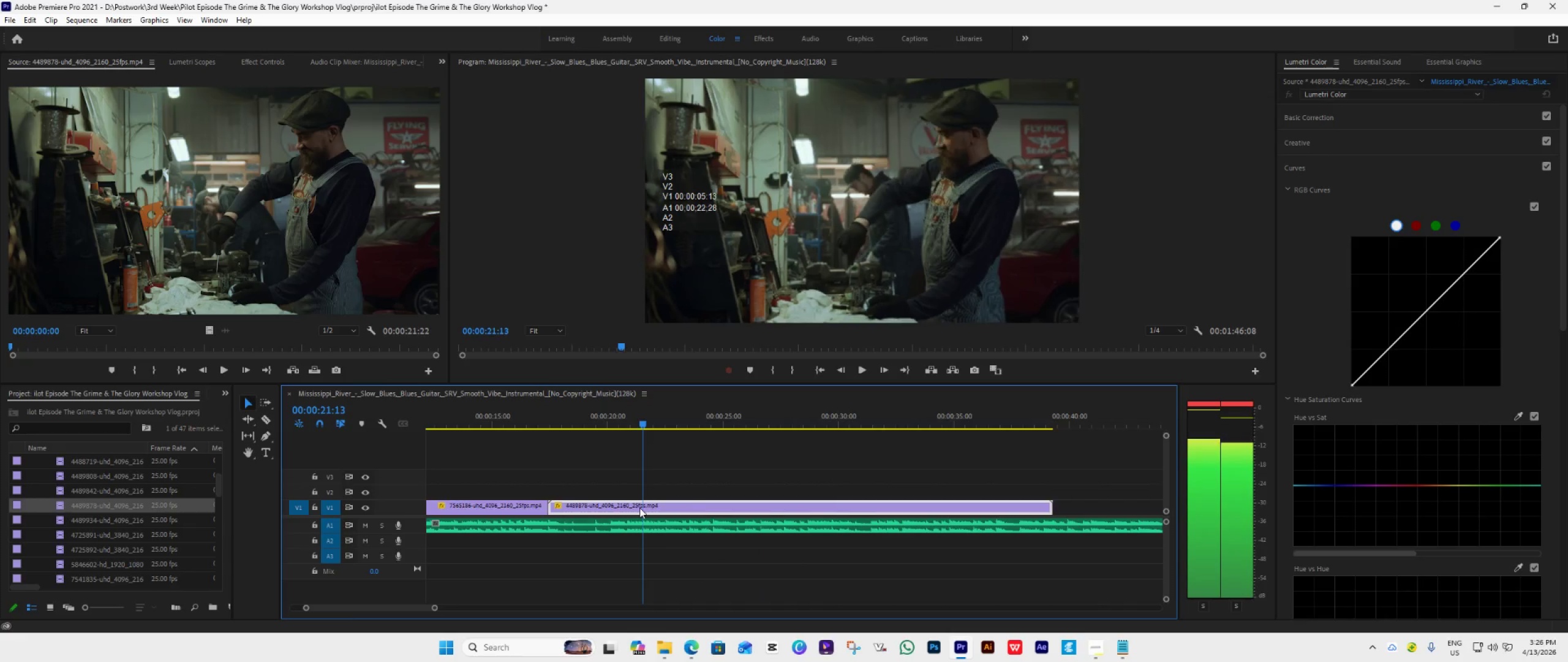 
key(Space)
 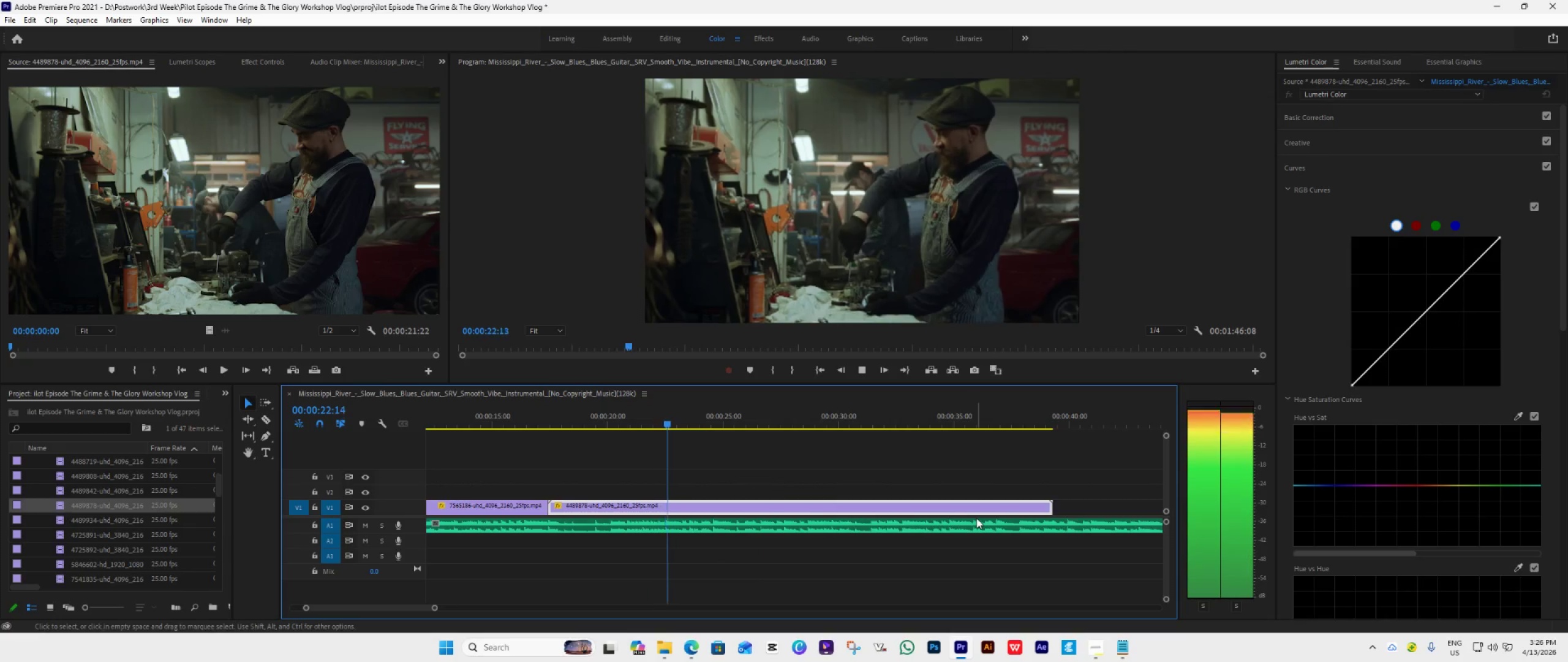 
mouse_move([1003, 520])
 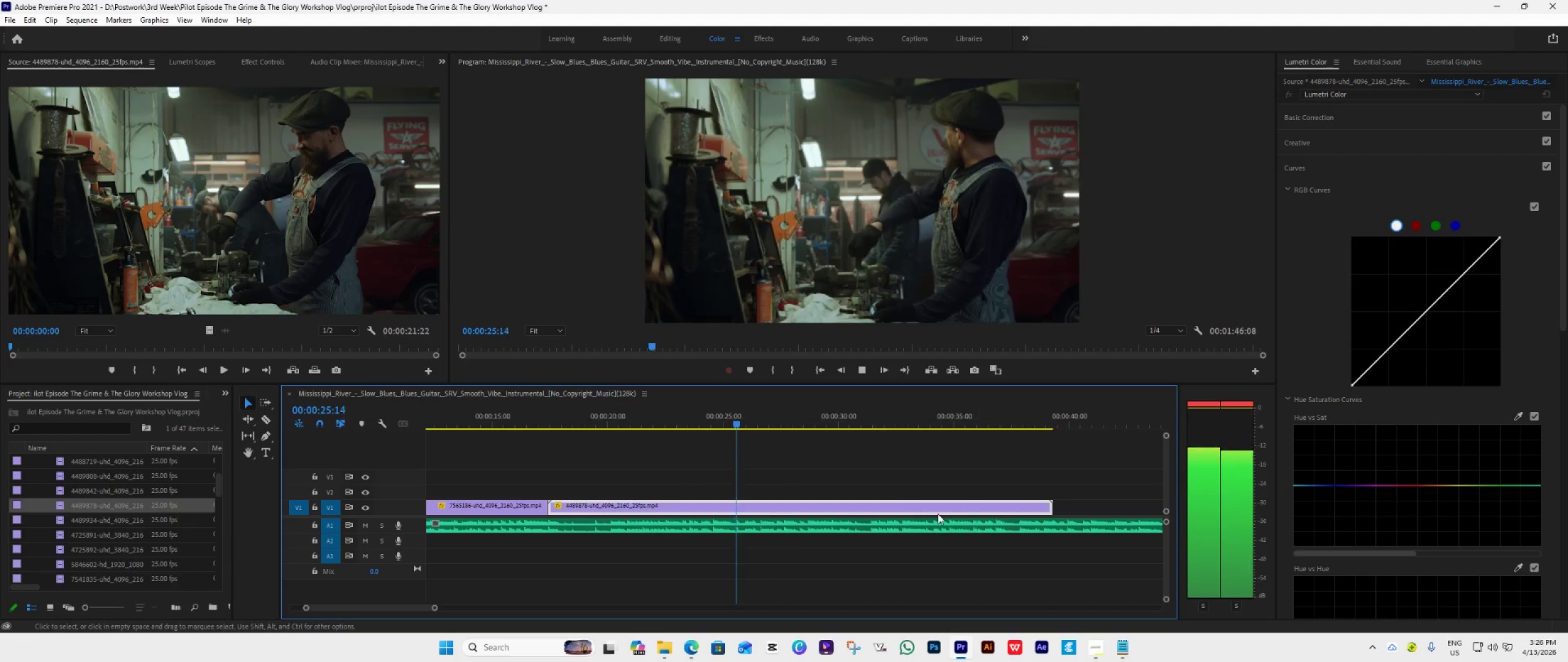 
key(Space)
 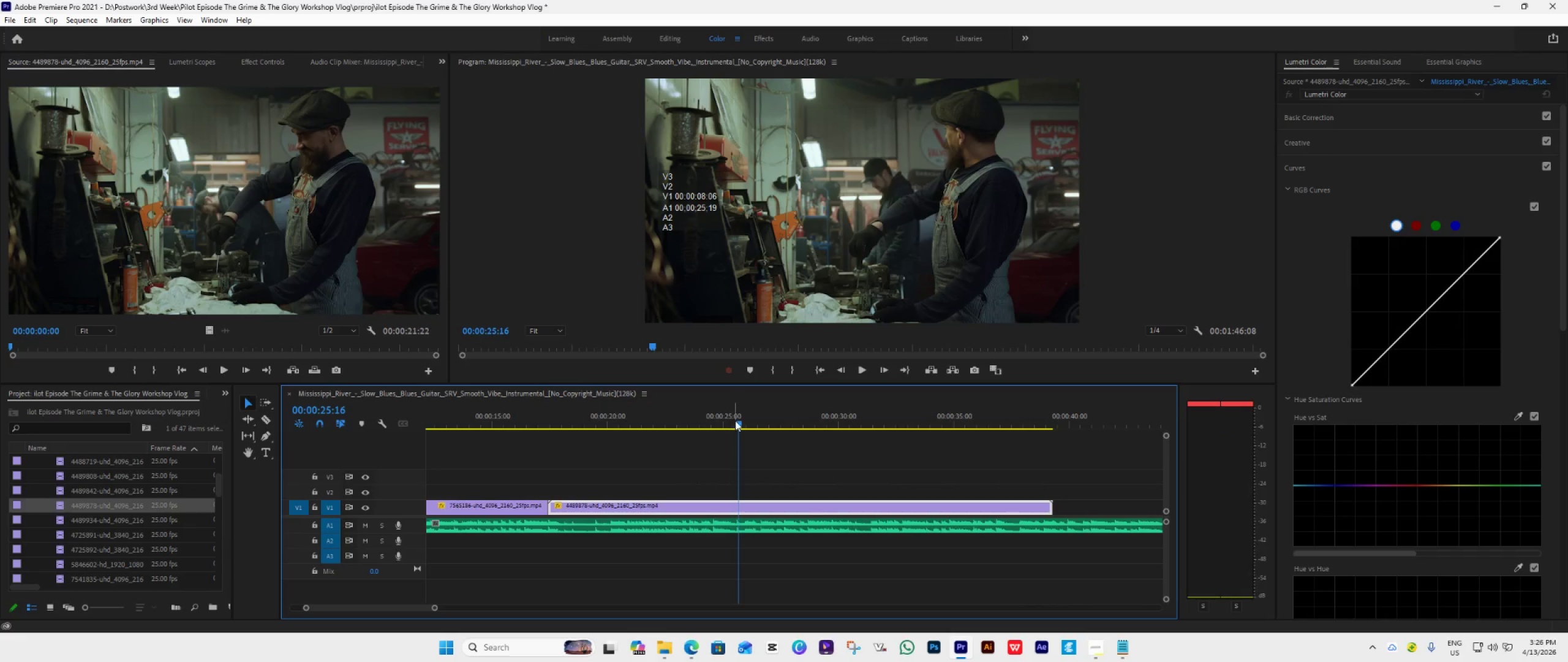 
left_click_drag(start_coordinate=[738, 420], to_coordinate=[713, 446])
 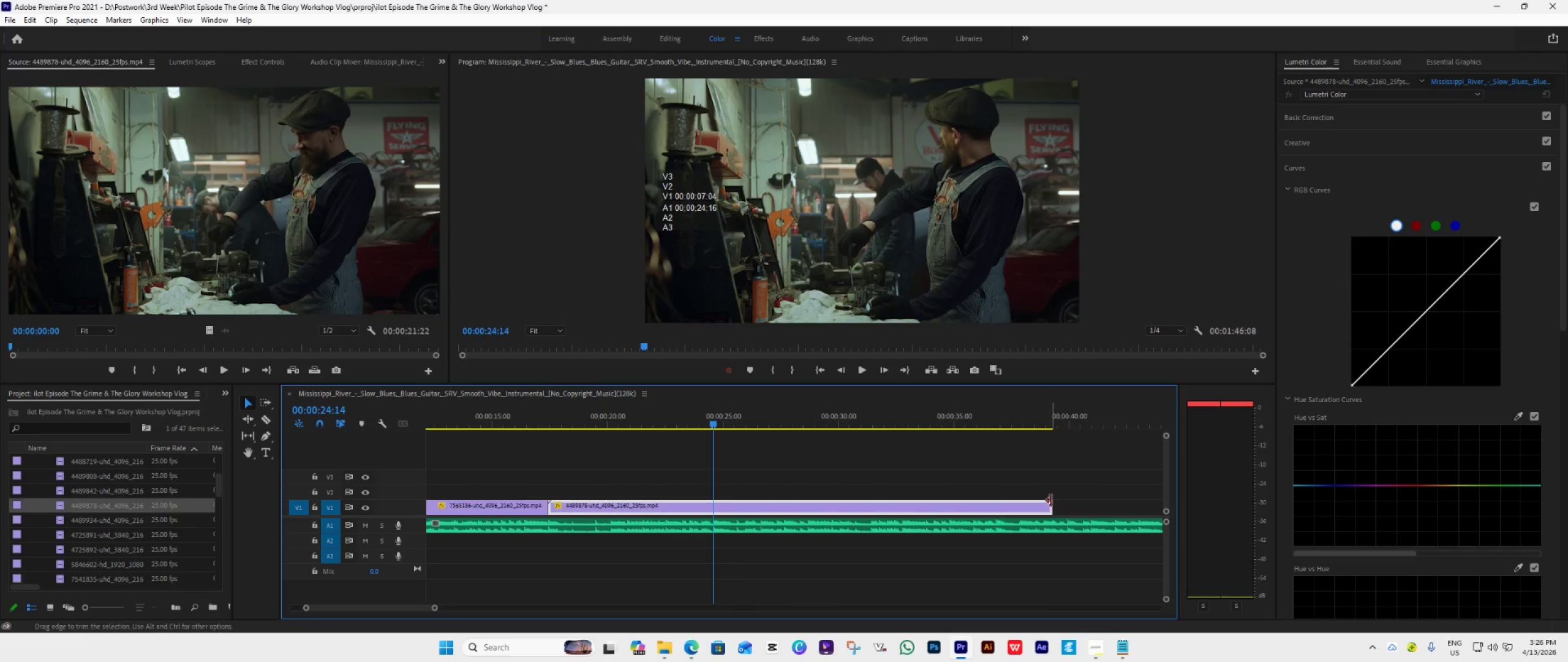 
left_click_drag(start_coordinate=[1051, 501], to_coordinate=[712, 546])
 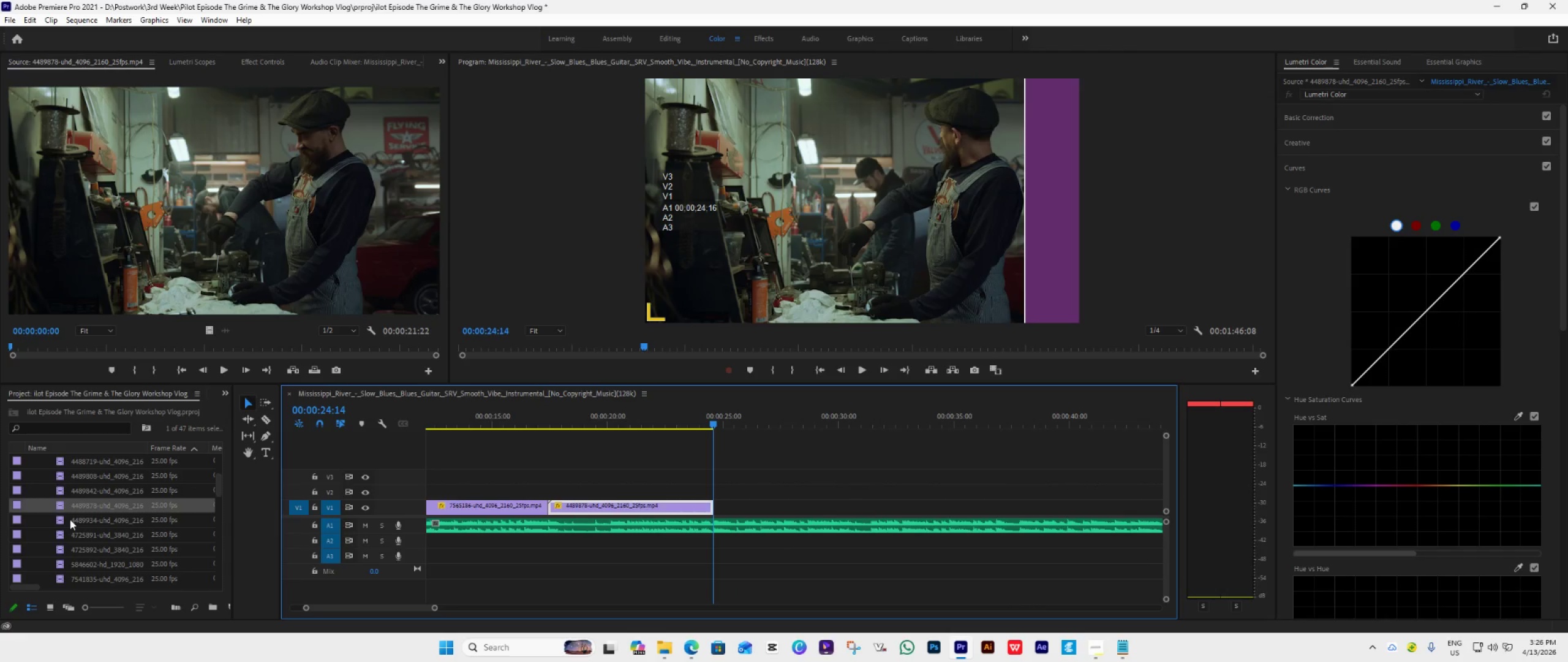 
double_click([64, 519])
 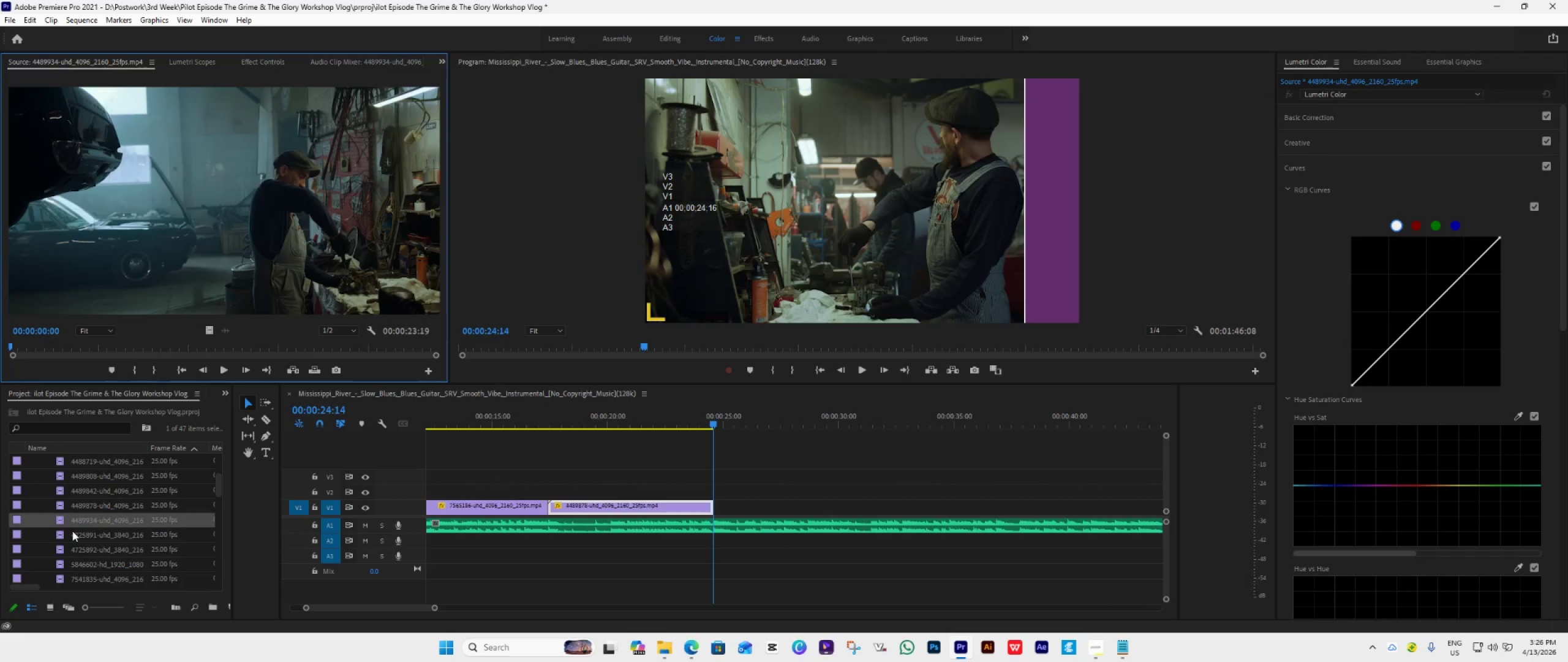 
left_click_drag(start_coordinate=[71, 519], to_coordinate=[712, 513])
 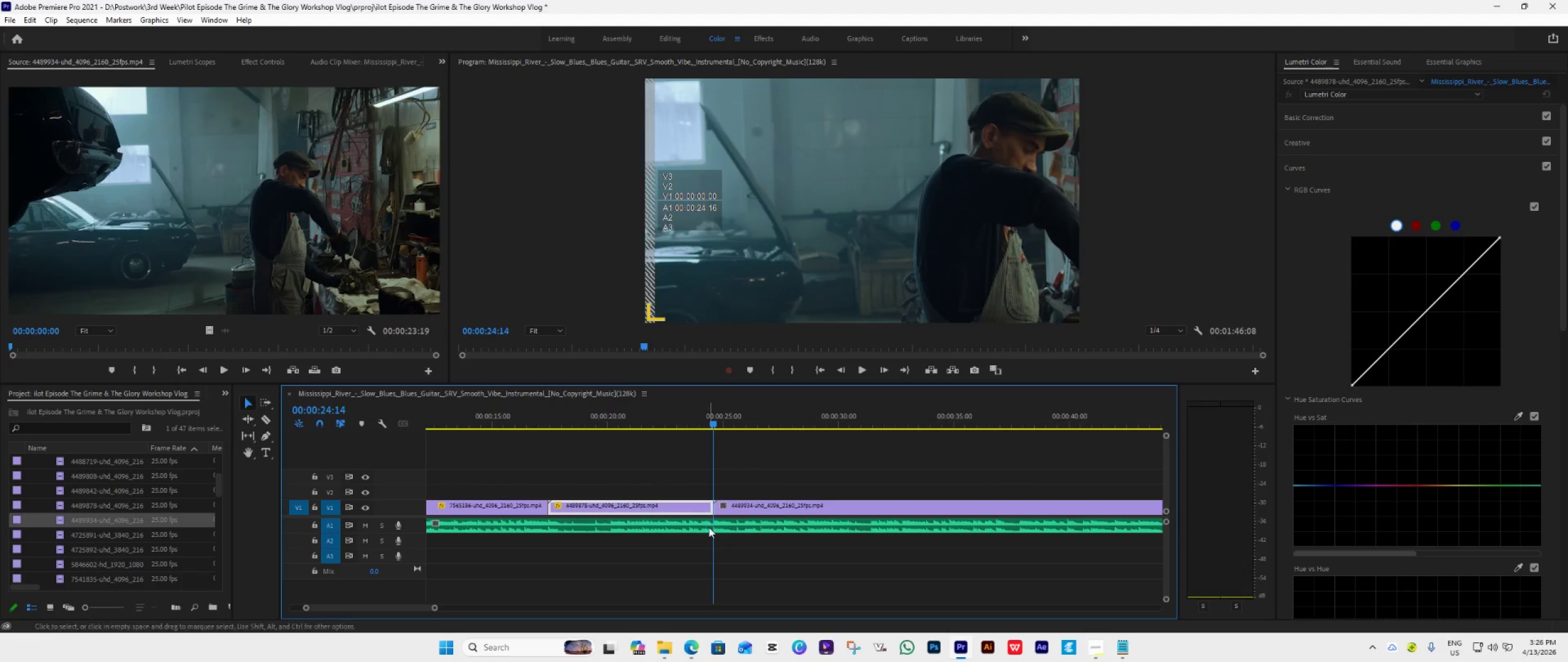 
key(Space)
 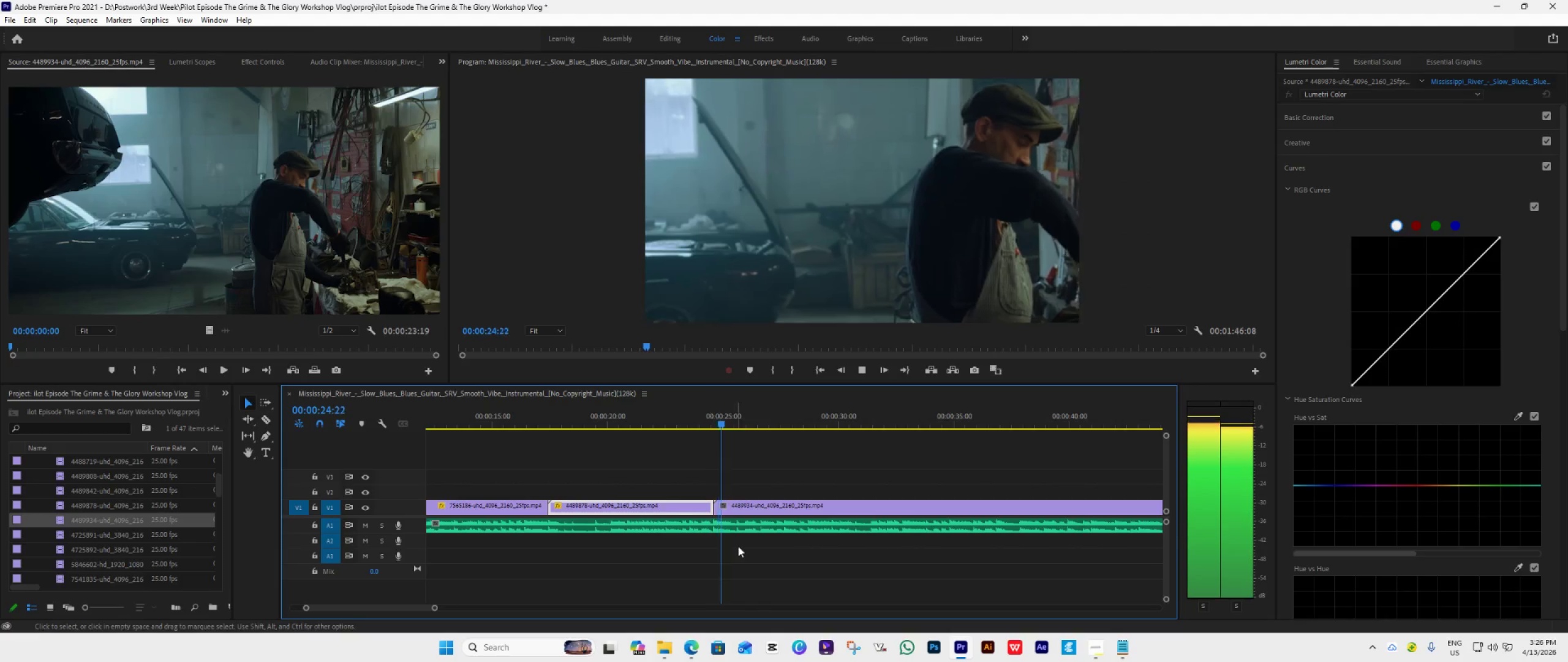 
key(Space)
 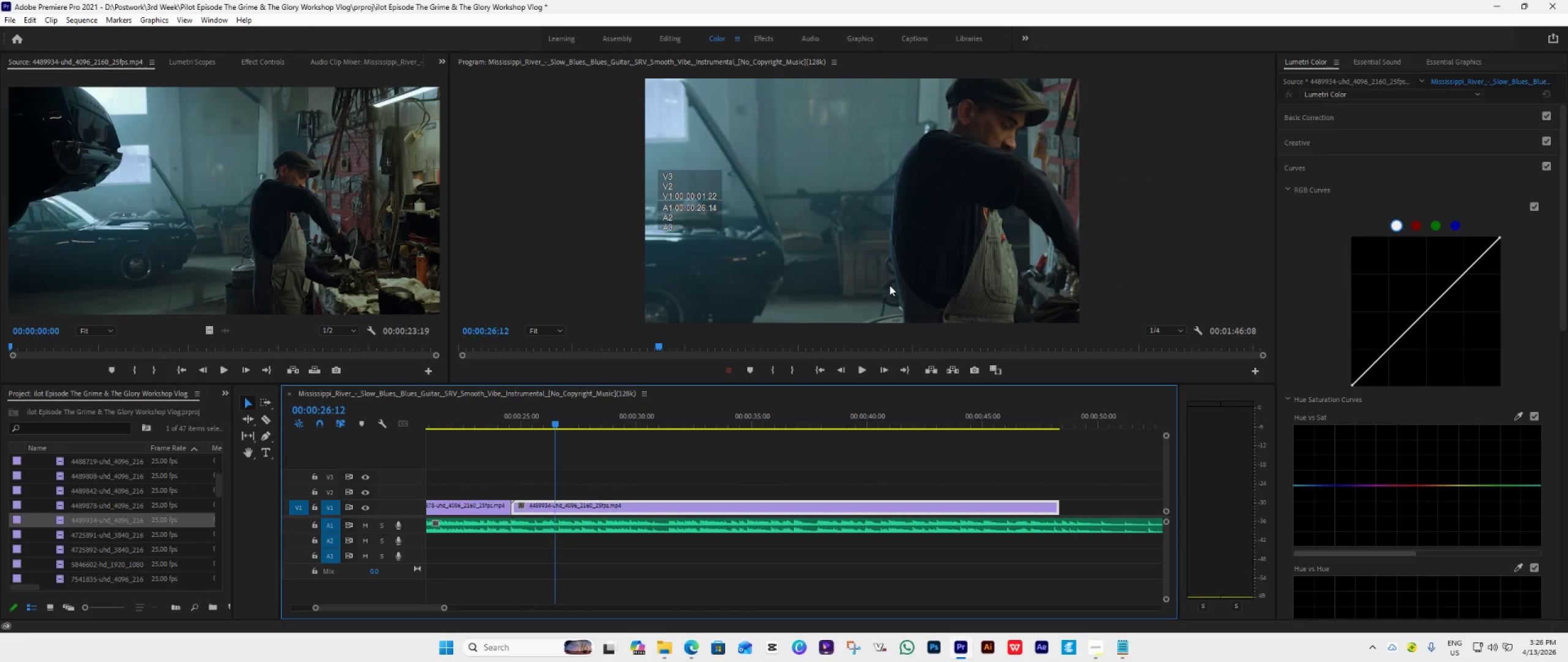 
scroll: coordinate [750, 549], scroll_direction: down, amount: 11.0
 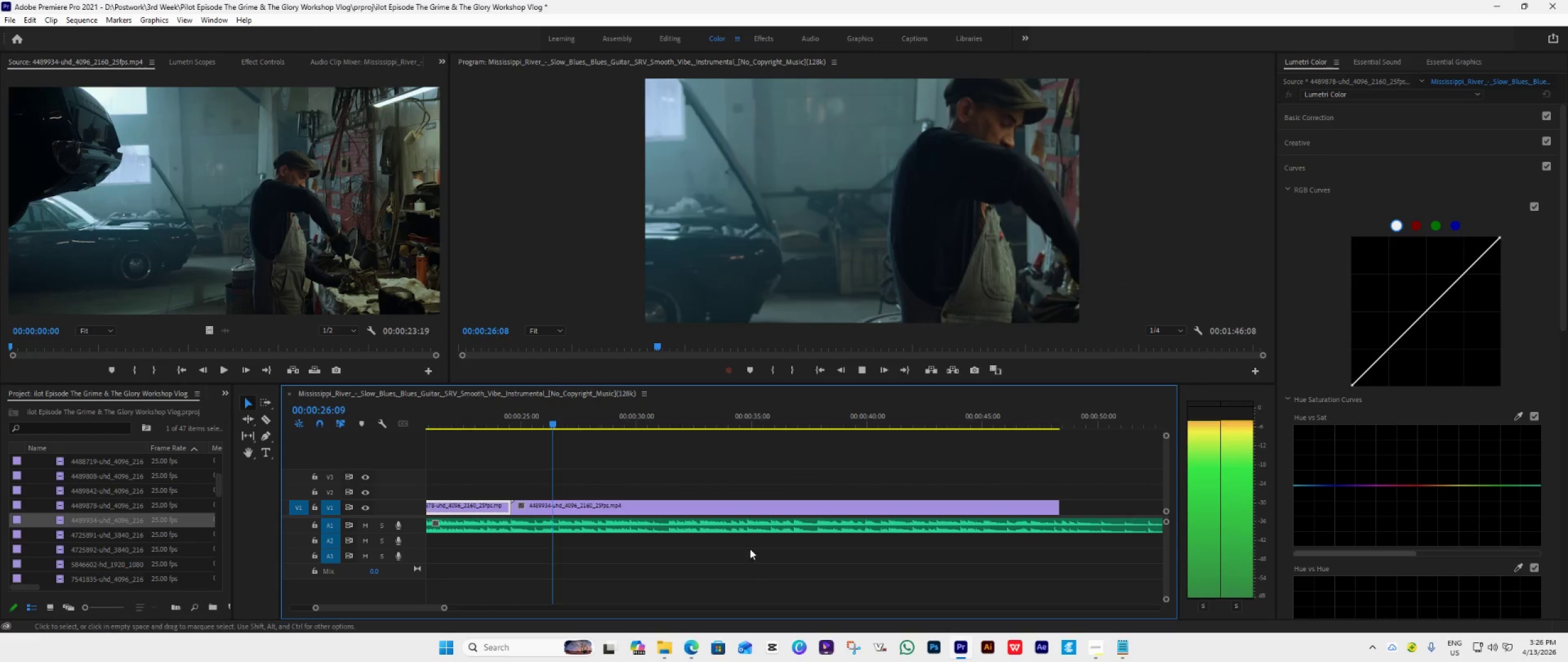 
double_click([891, 281])
 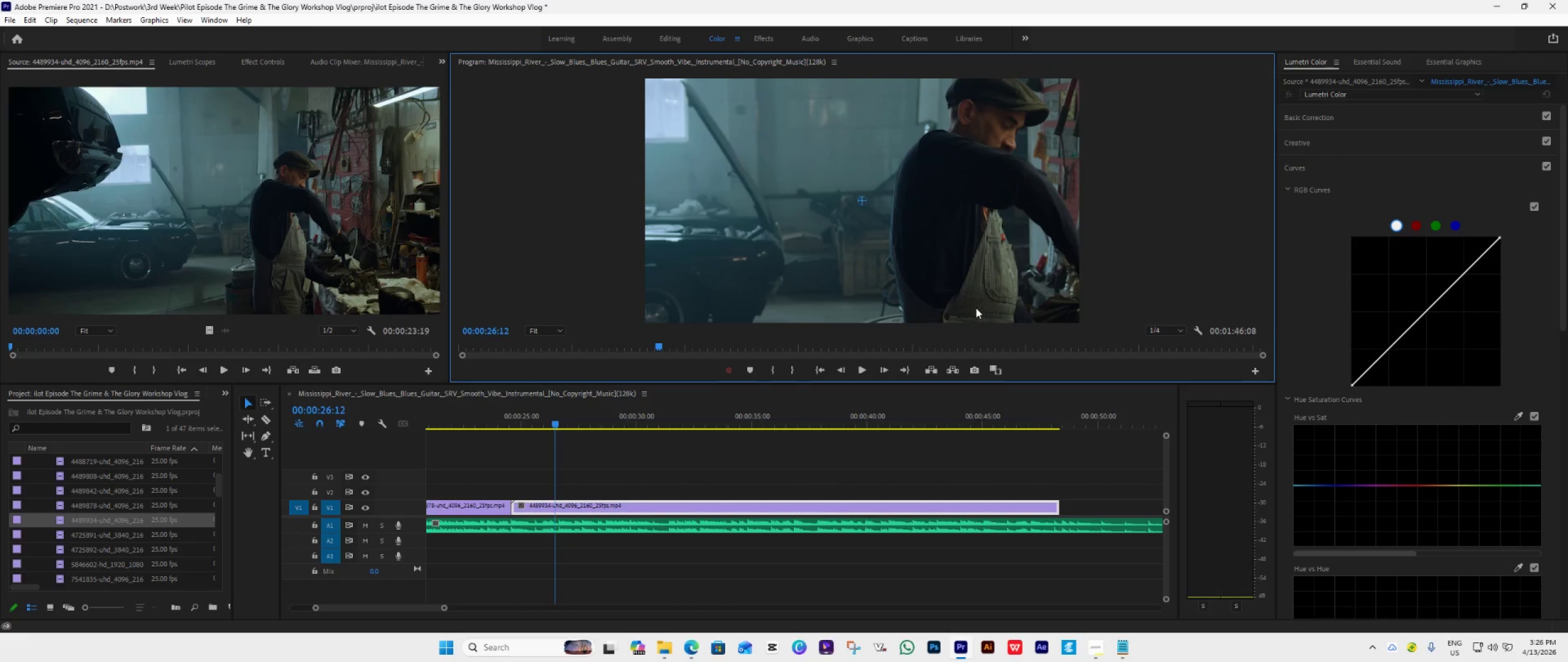 
left_click_drag(start_coordinate=[976, 308], to_coordinate=[782, 256])
 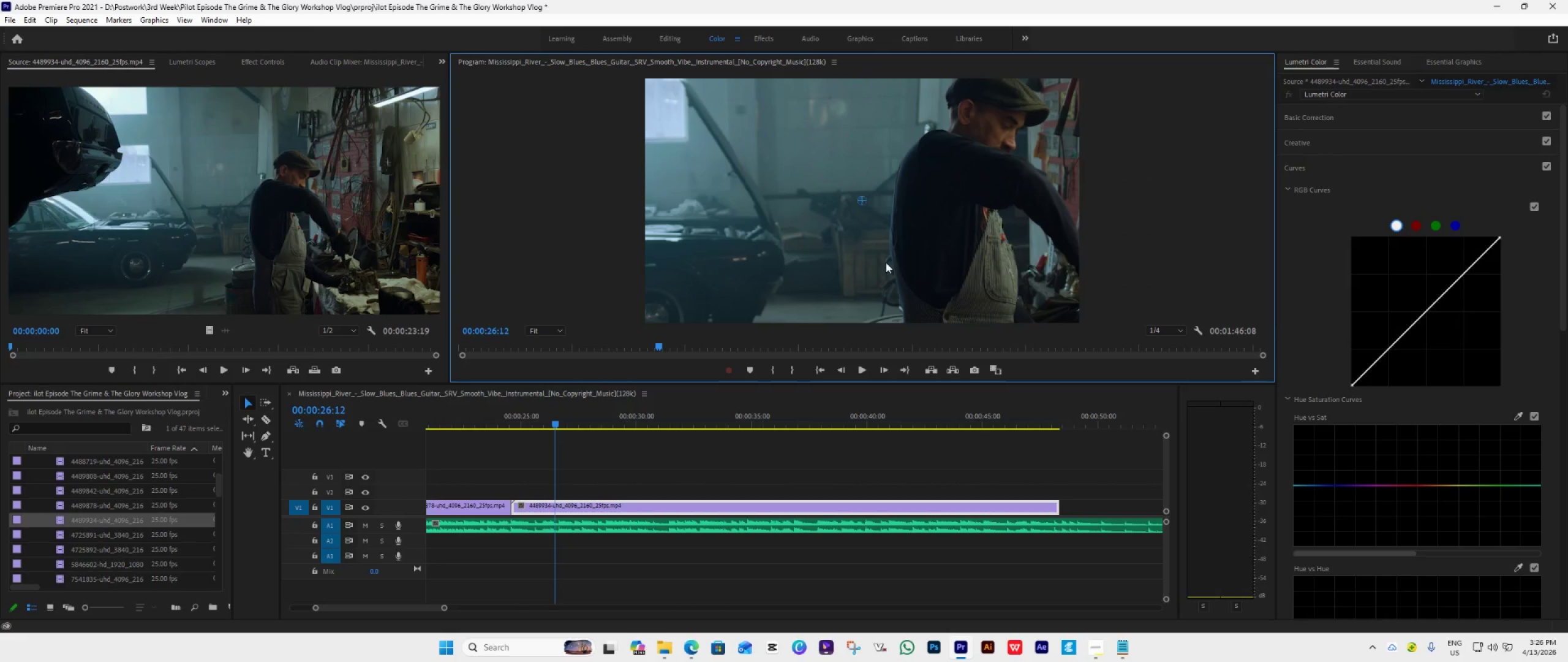 
left_click_drag(start_coordinate=[886, 262], to_coordinate=[643, 146])
 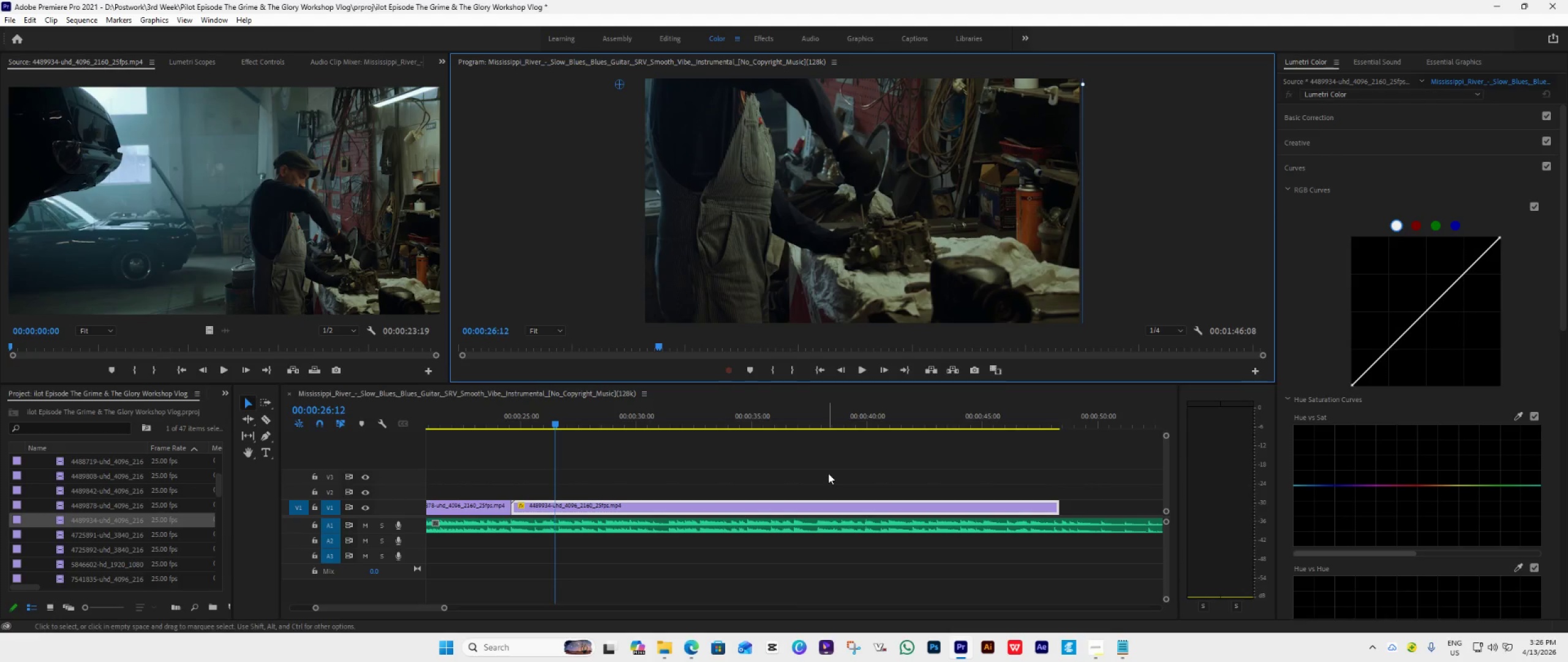 
key(Space)
 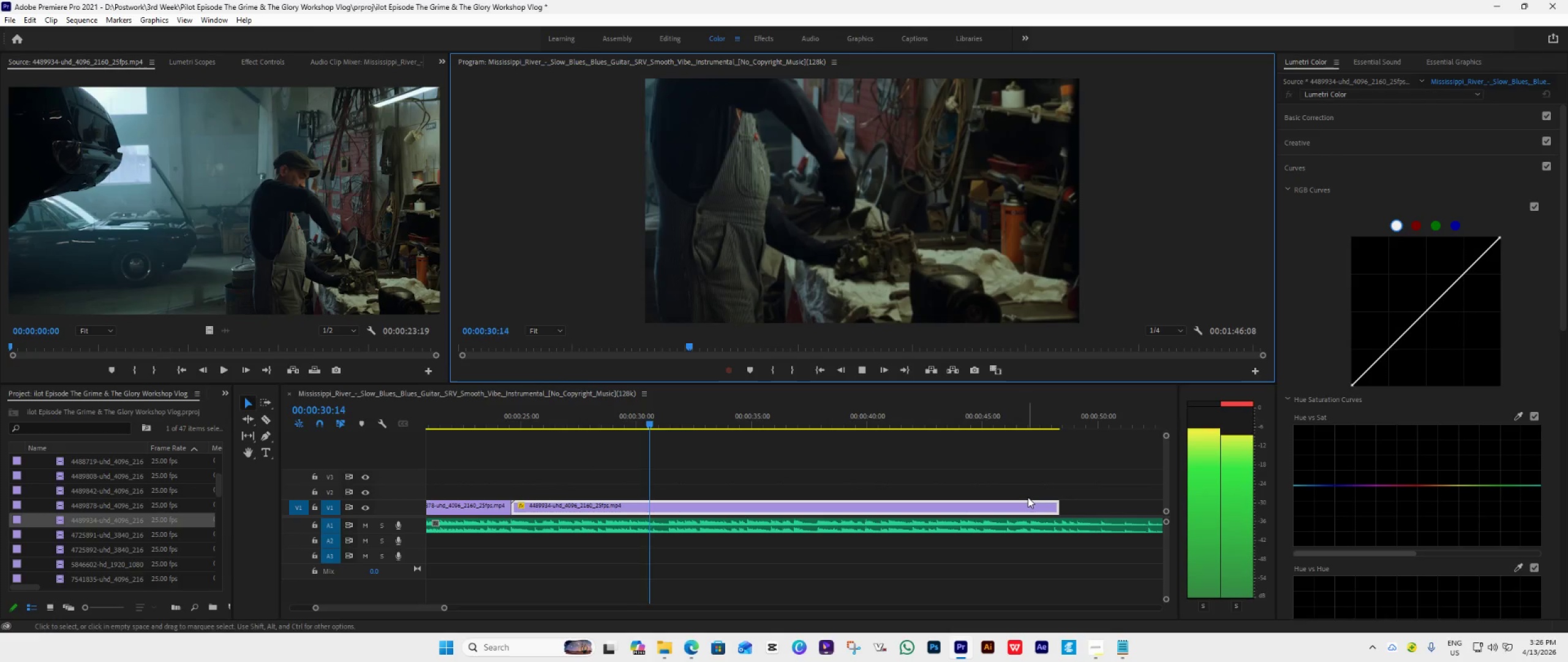 
wait(5.5)
 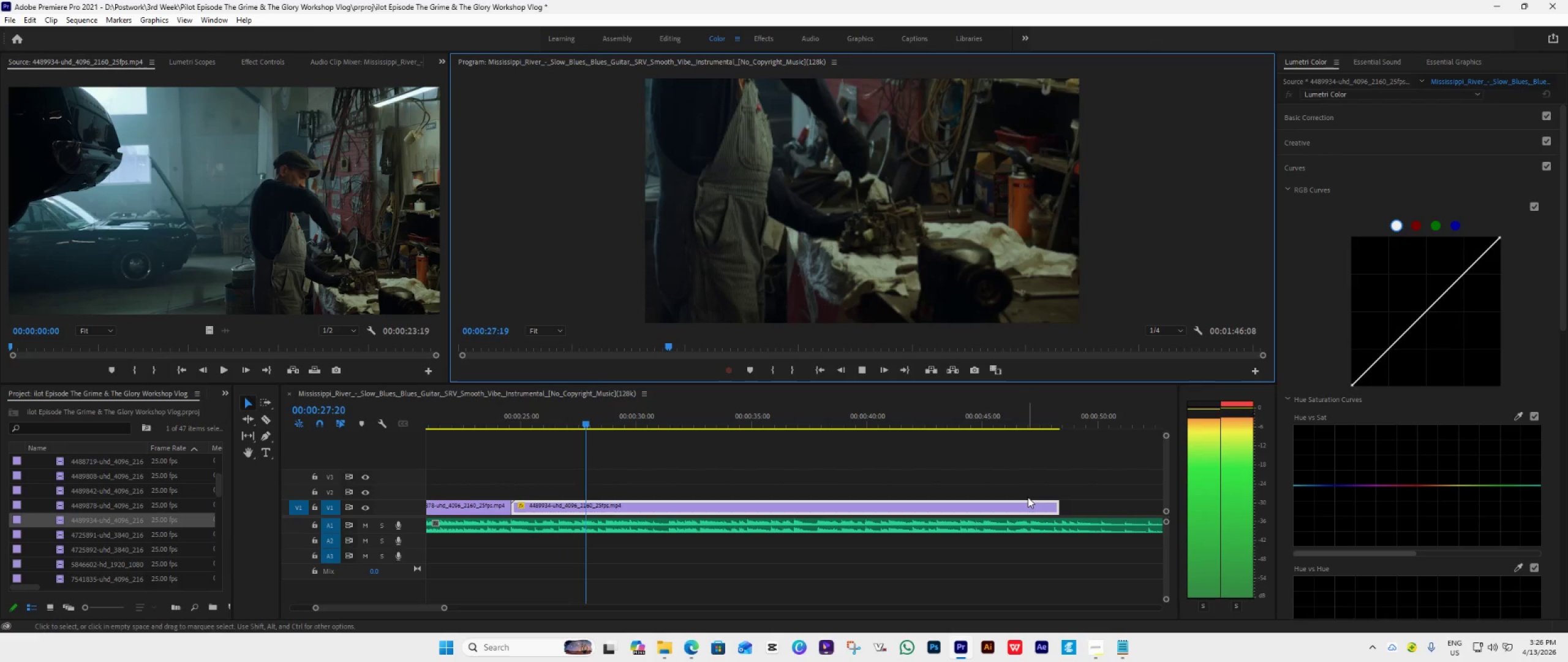 
key(Space)
 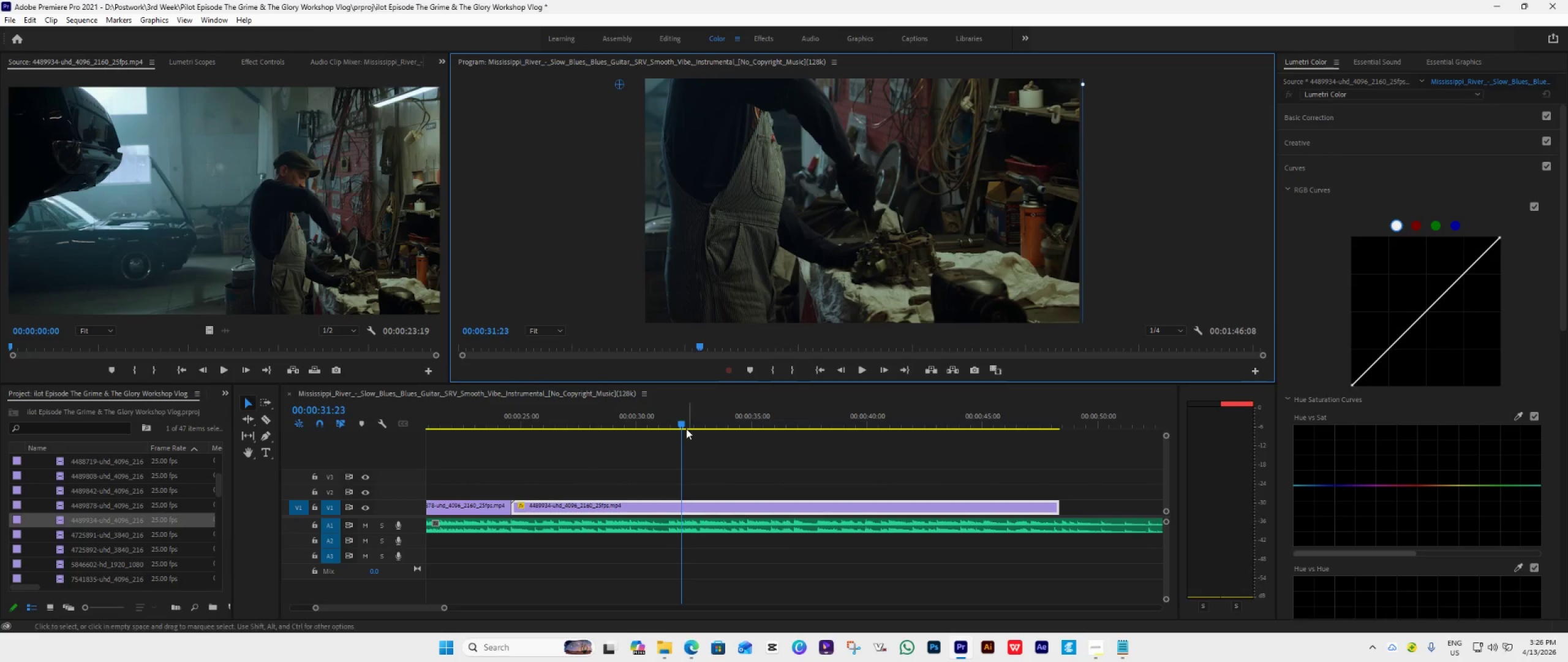 
left_click_drag(start_coordinate=[682, 424], to_coordinate=[522, 501])
 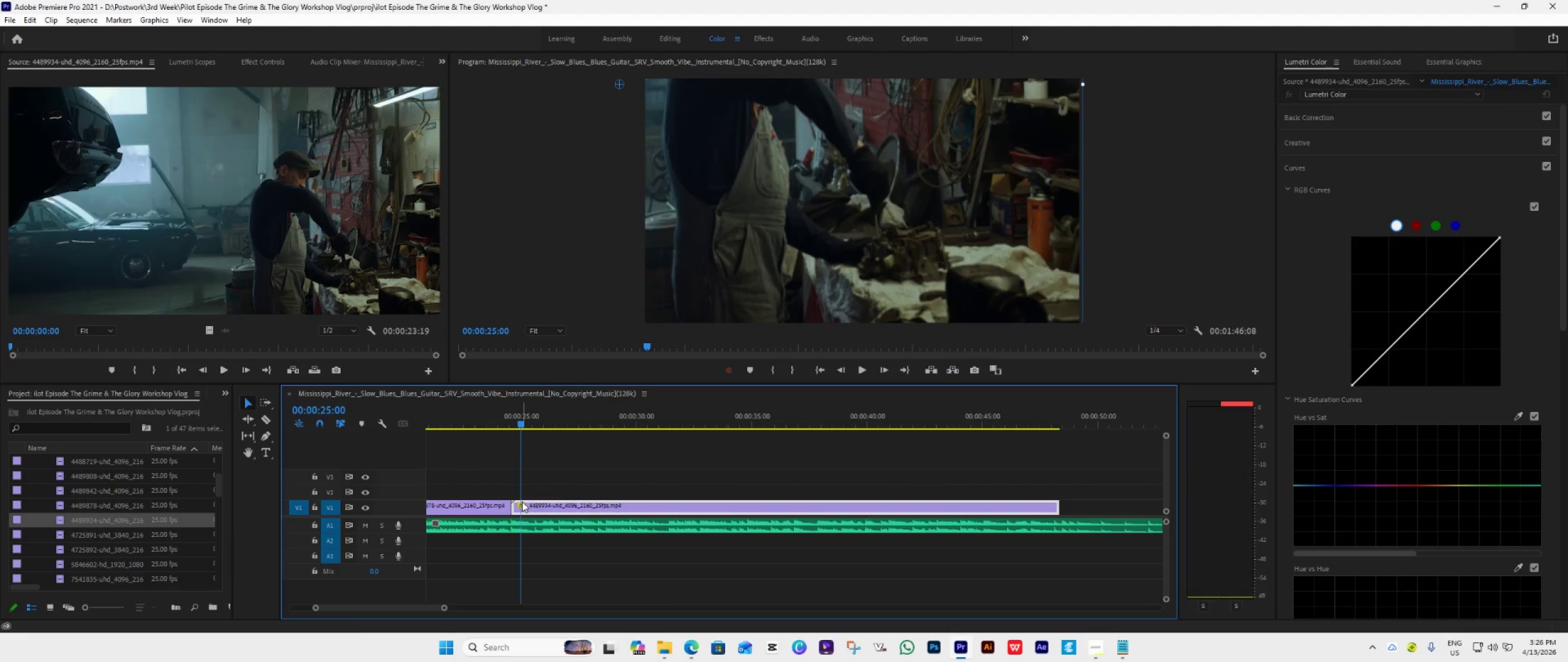 
key(Space)
 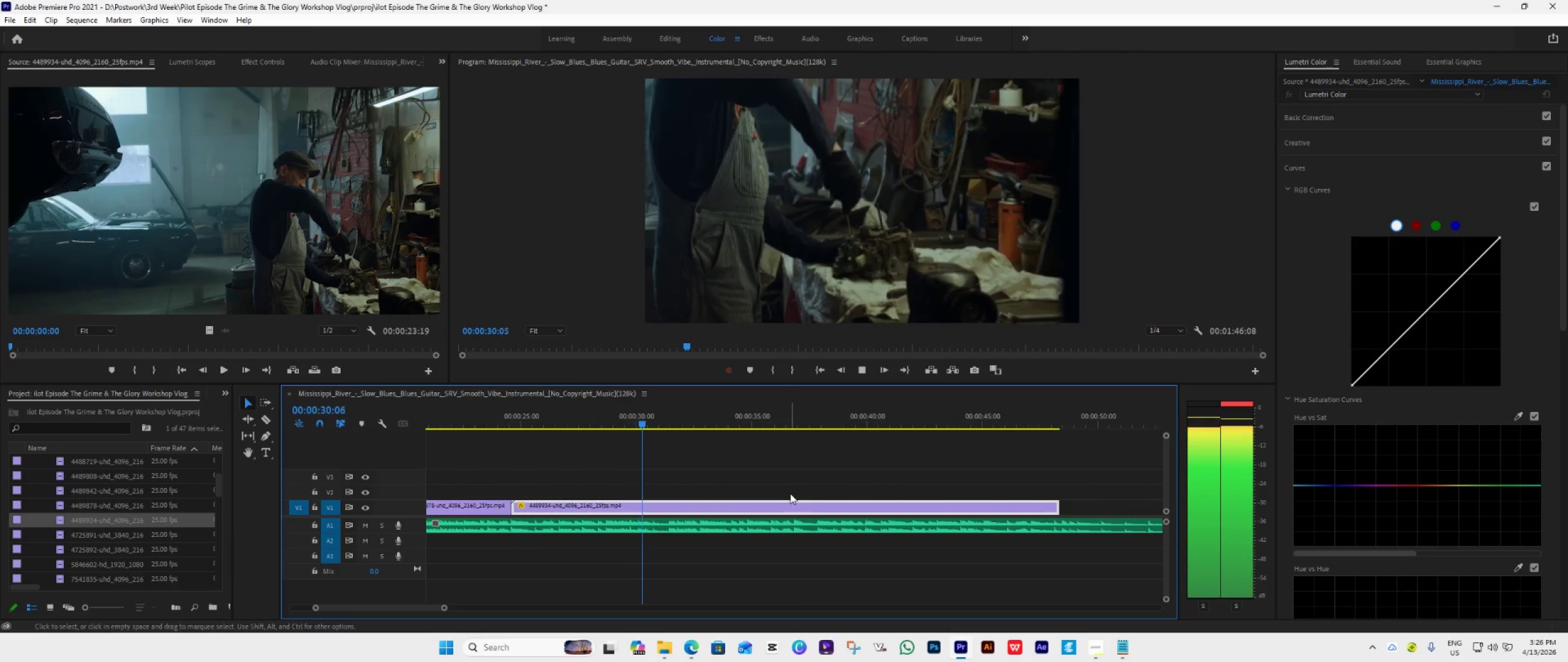 
wait(7.22)
 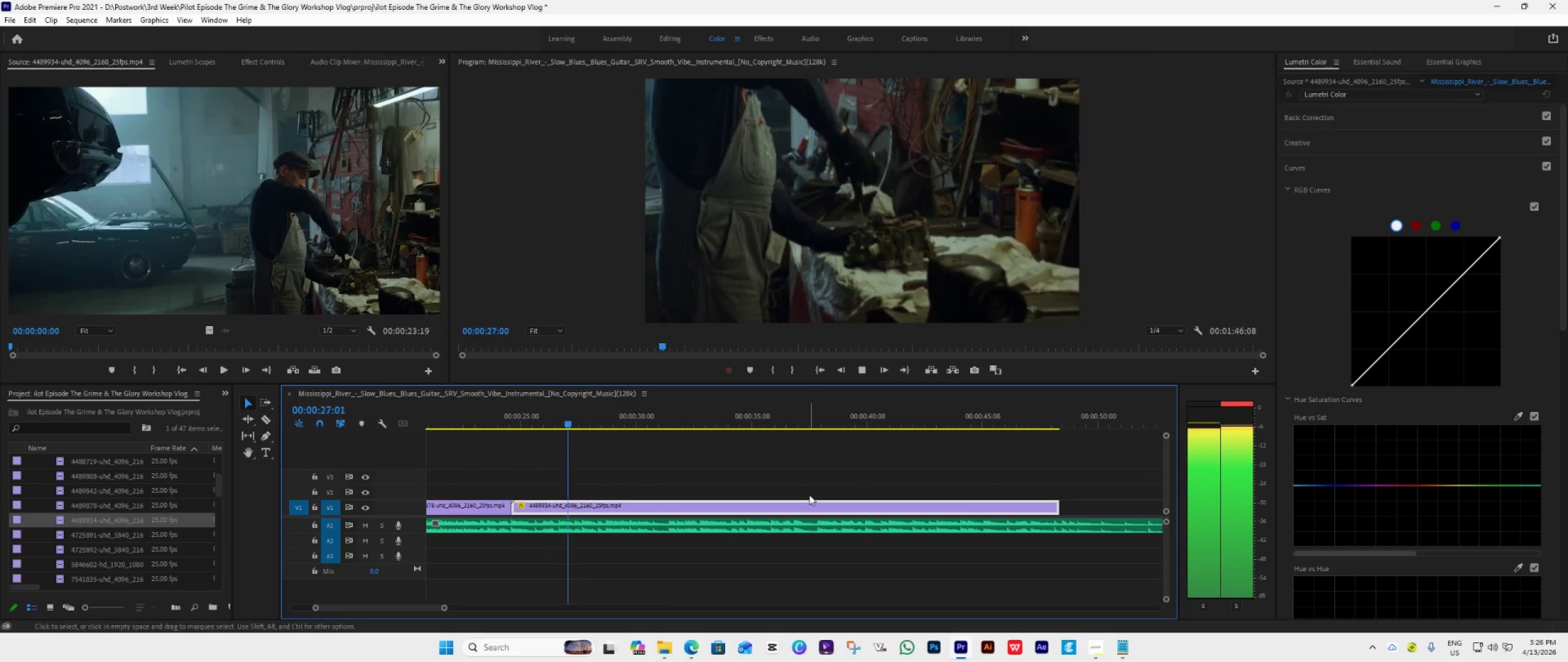 
key(Space)
 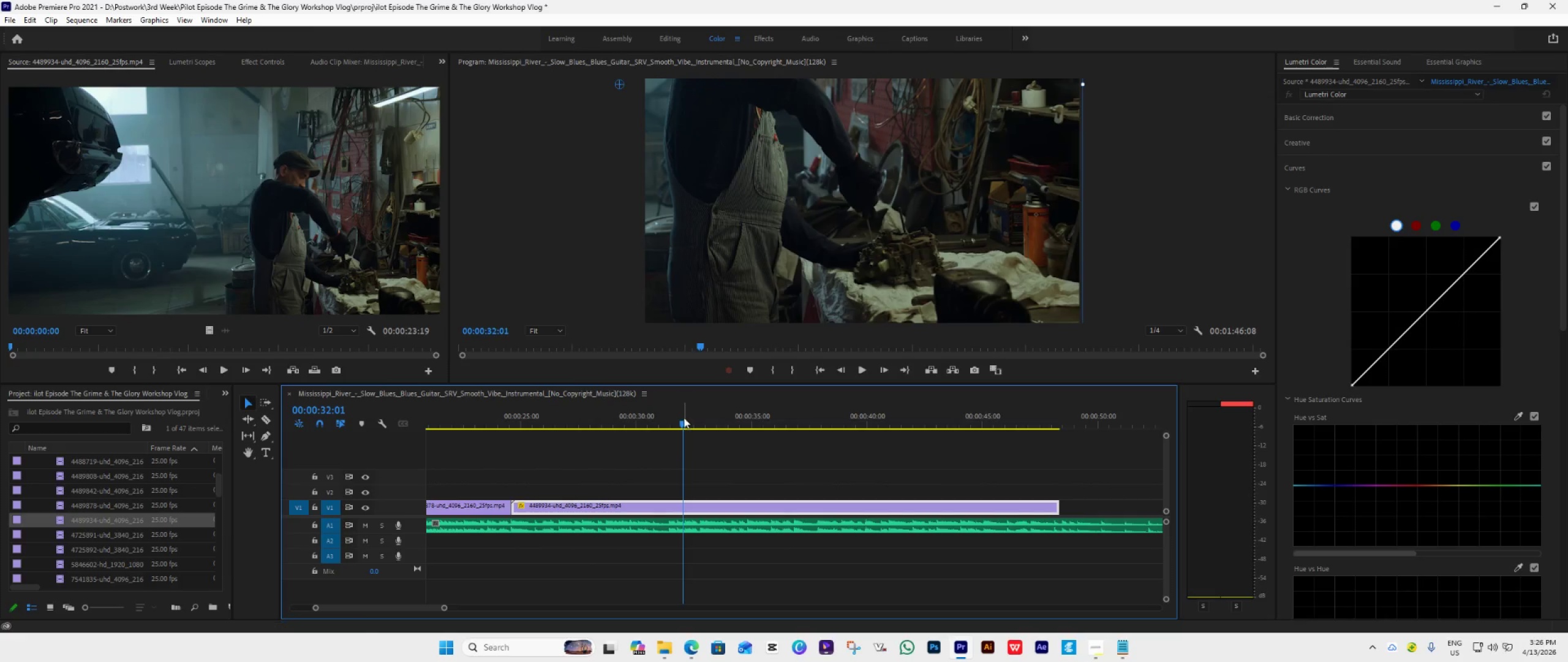 
left_click_drag(start_coordinate=[684, 417], to_coordinate=[670, 435])
 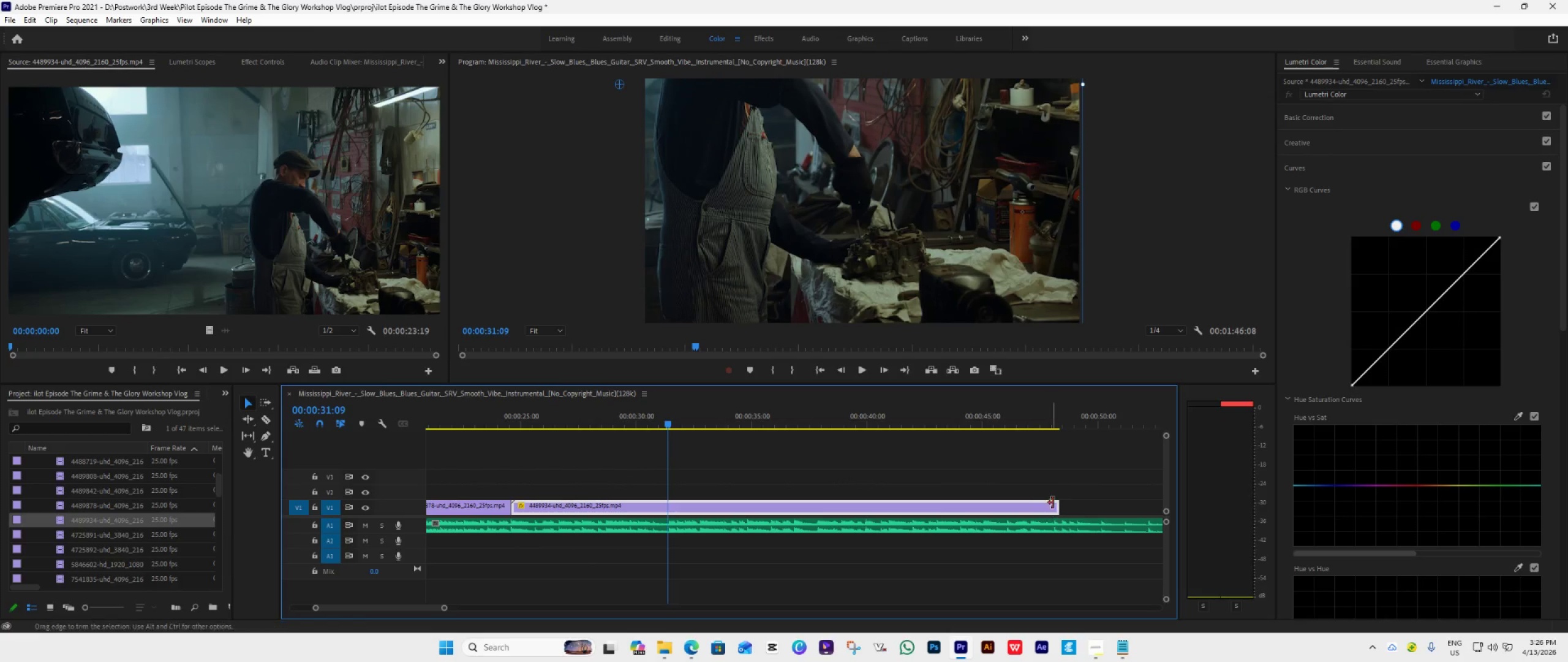 
left_click_drag(start_coordinate=[1054, 503], to_coordinate=[665, 561])
 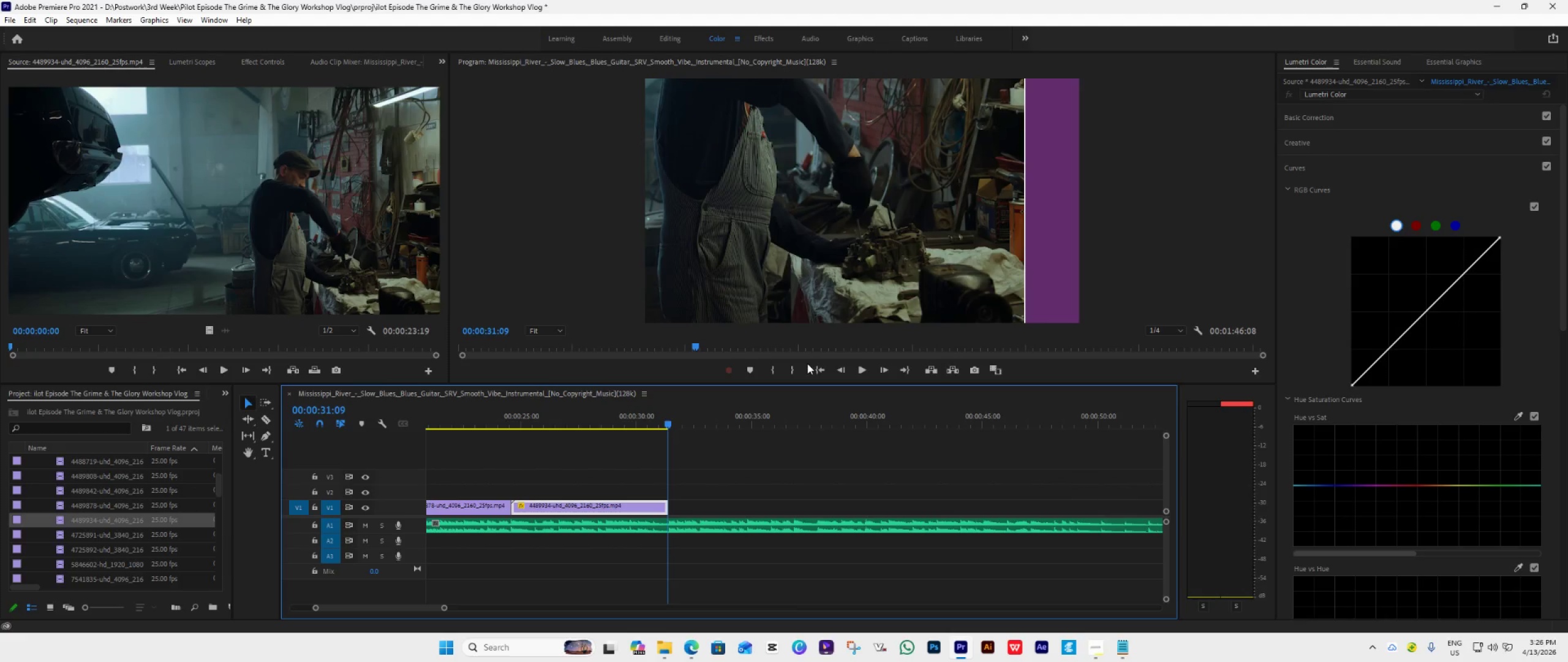 
left_click([825, 370])
 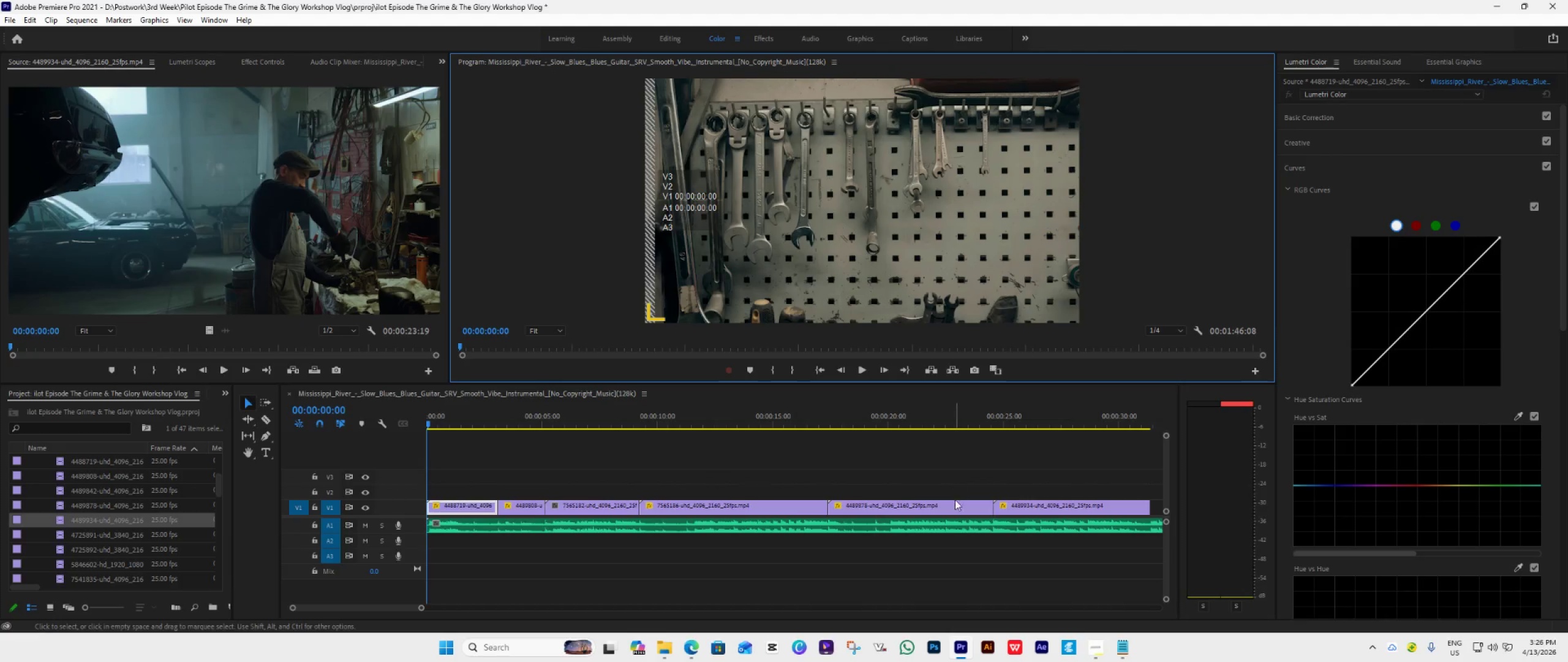 
key(Space)
 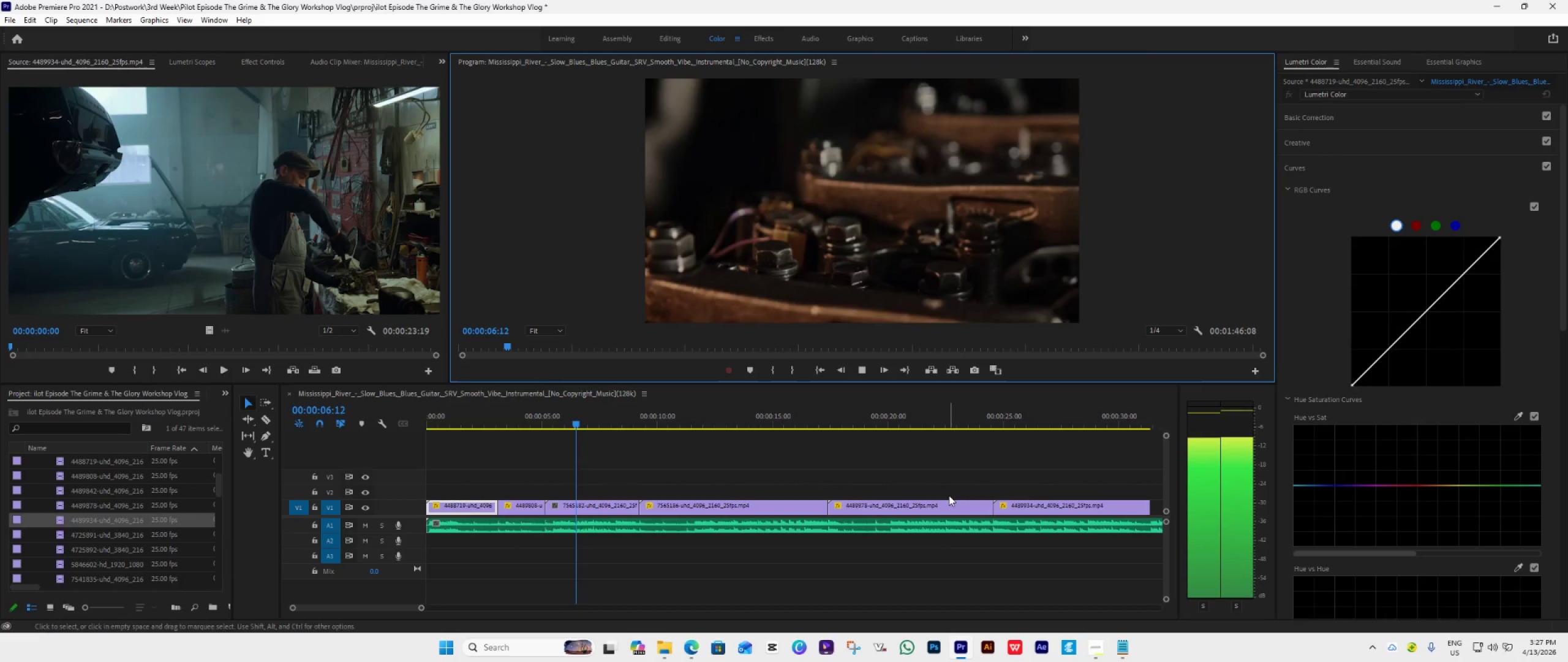 
wait(11.59)
 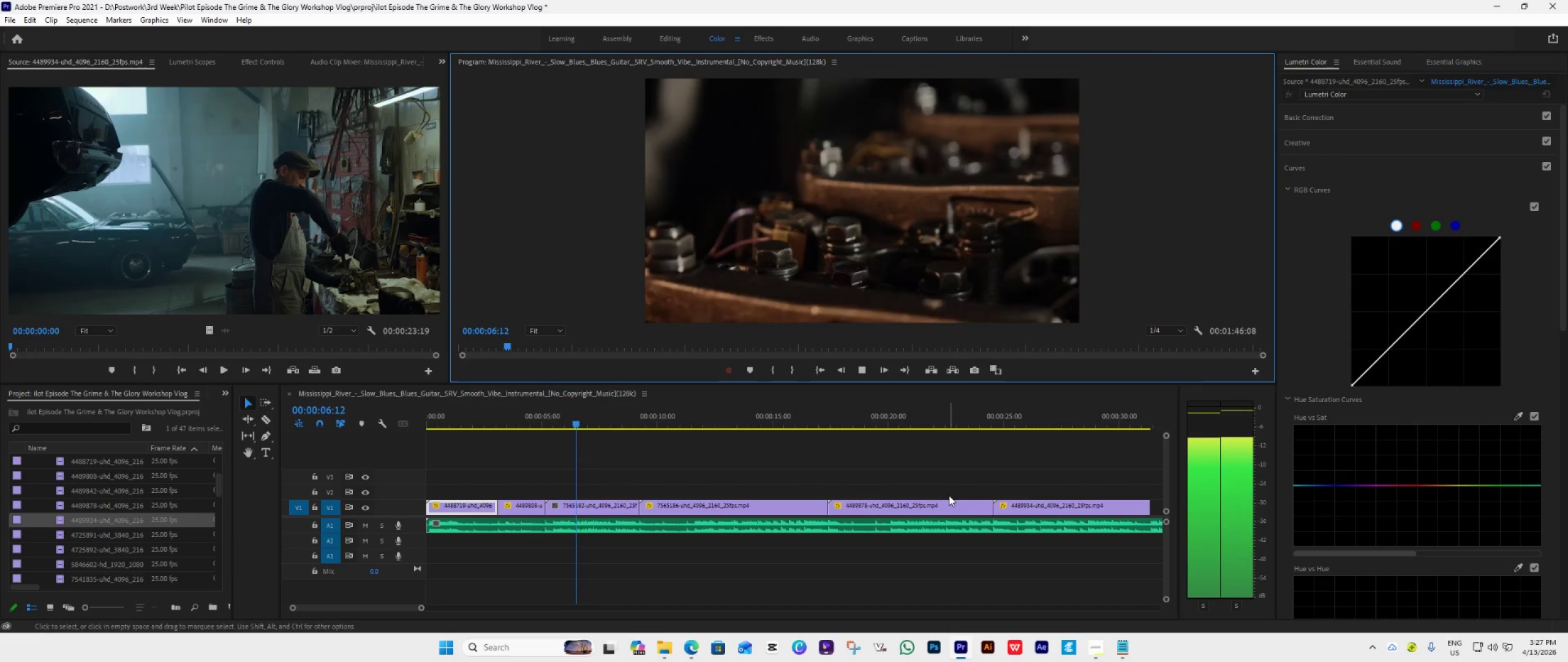 
key(Space)
 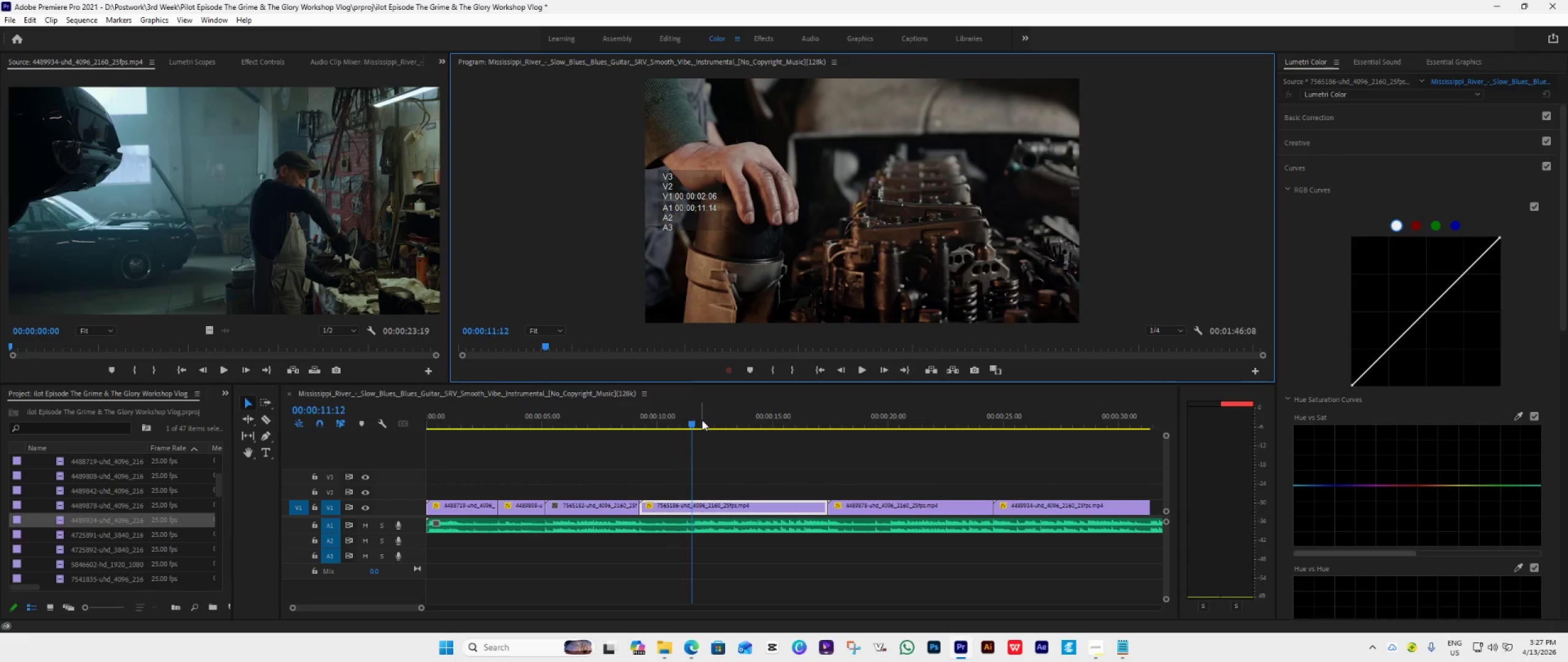 
left_click_drag(start_coordinate=[693, 422], to_coordinate=[573, 455])
 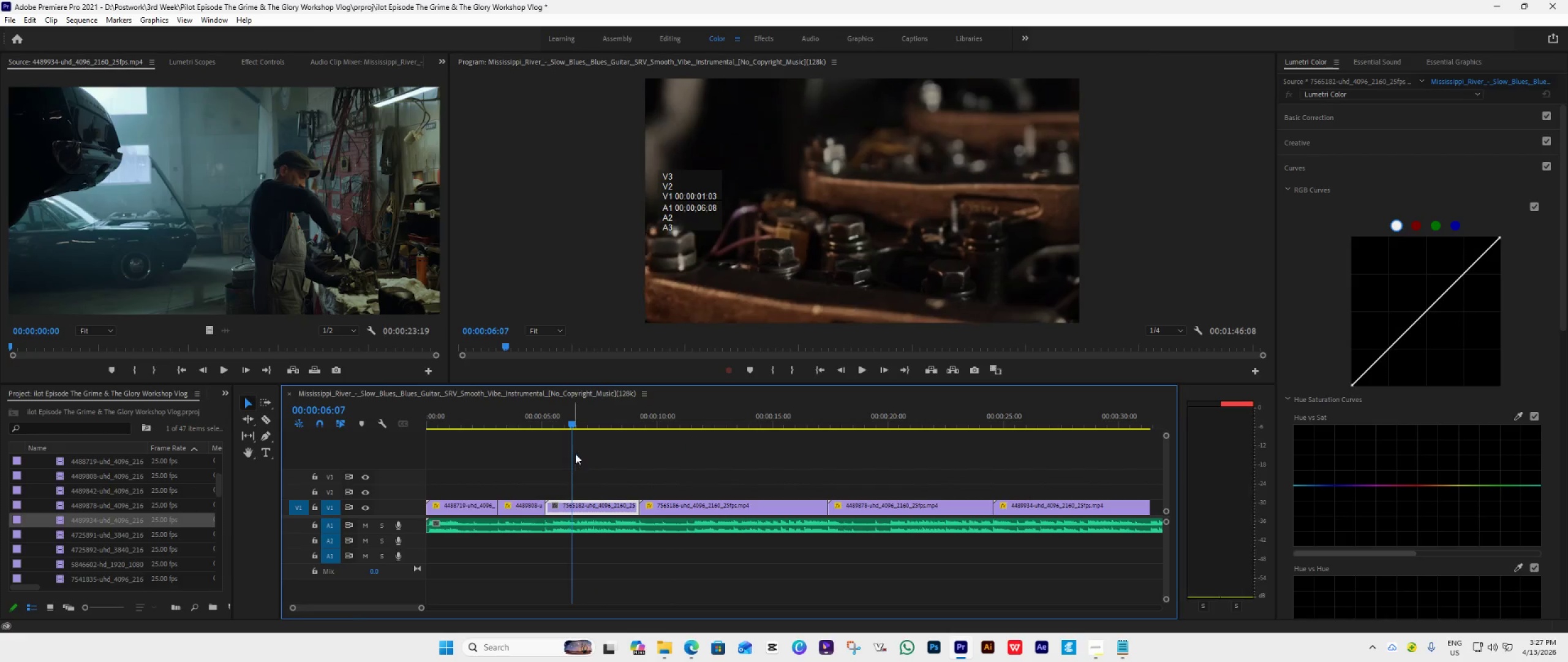 
key(Space)
 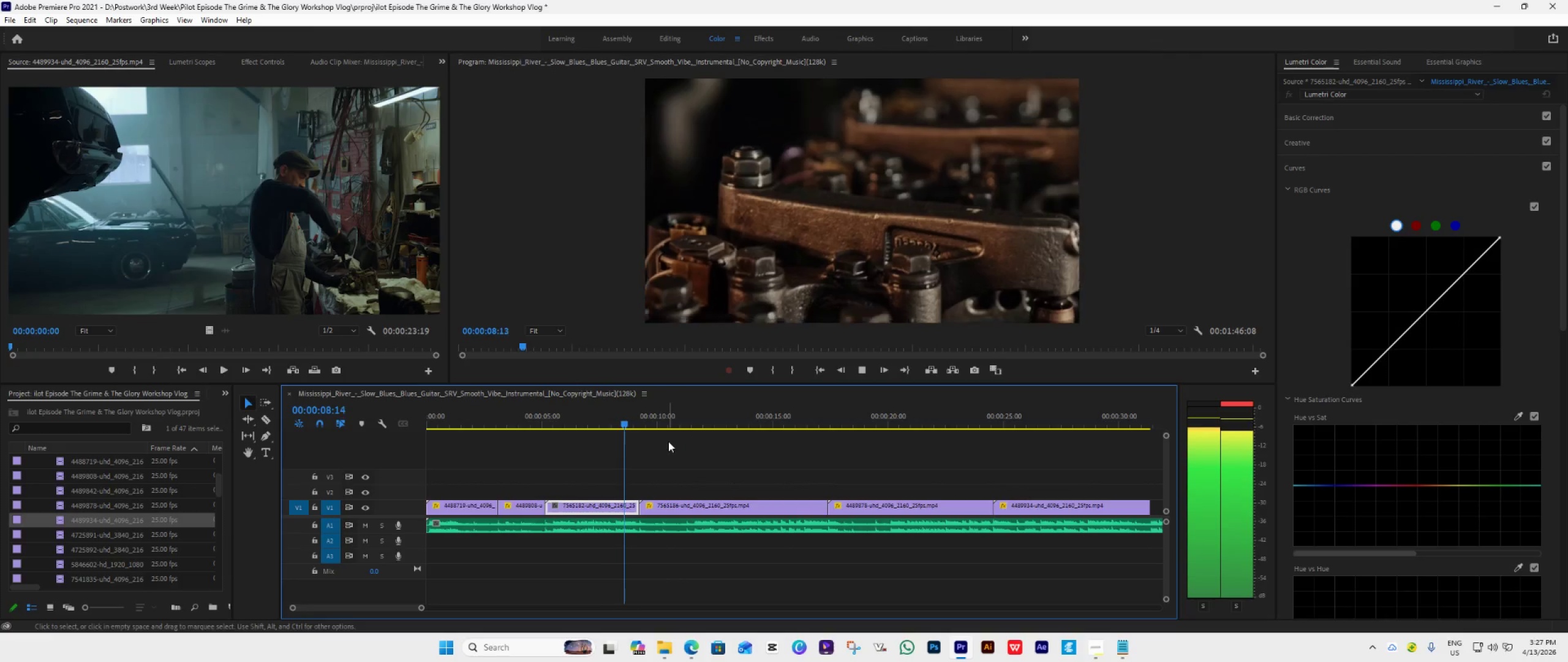 
key(Space)
 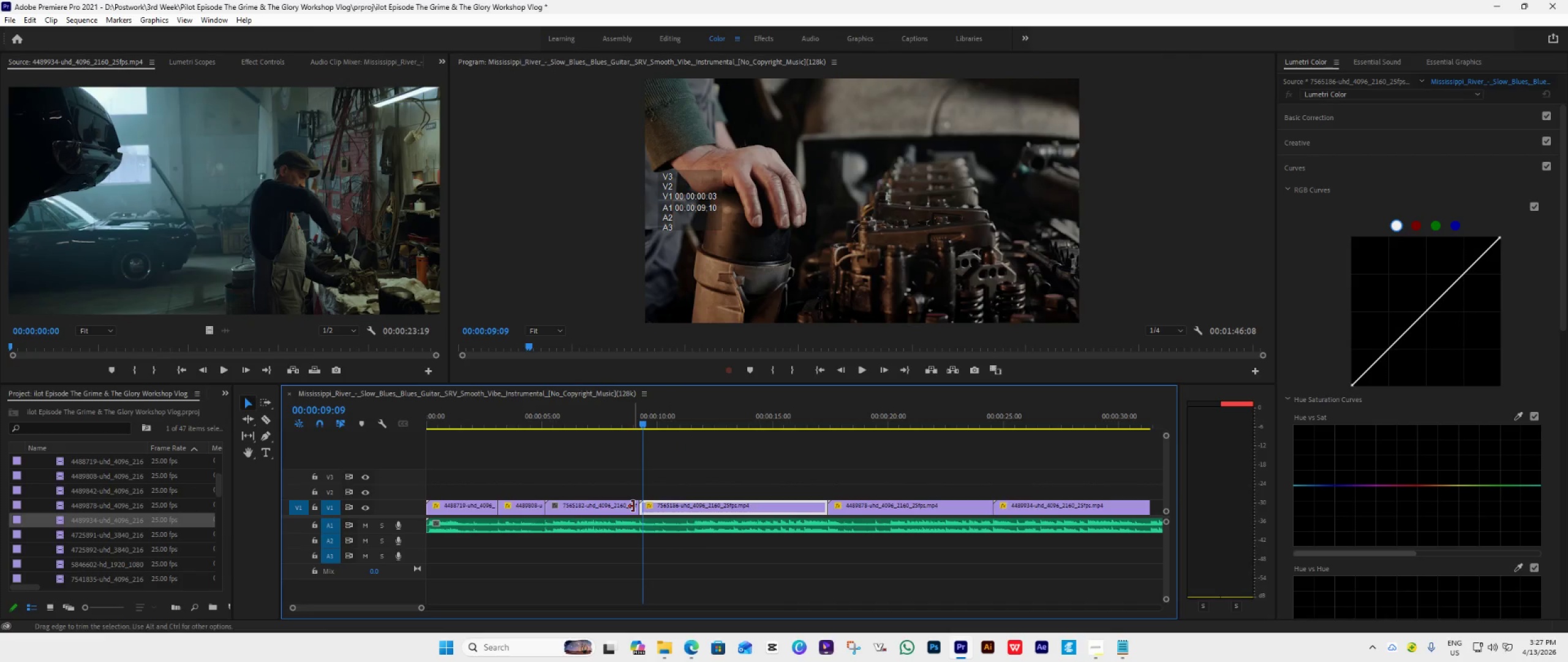 
left_click_drag(start_coordinate=[633, 506], to_coordinate=[610, 544])
 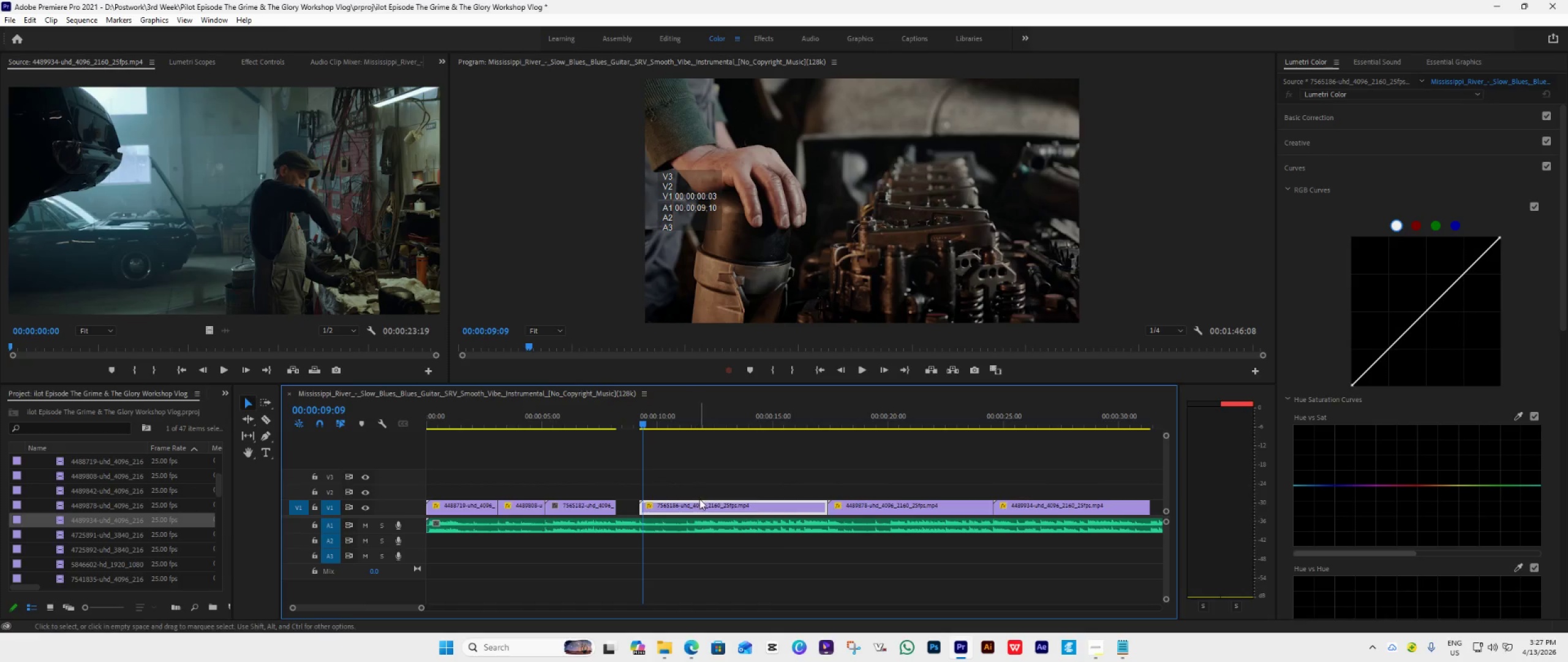 
left_click_drag(start_coordinate=[700, 501], to_coordinate=[676, 512])
 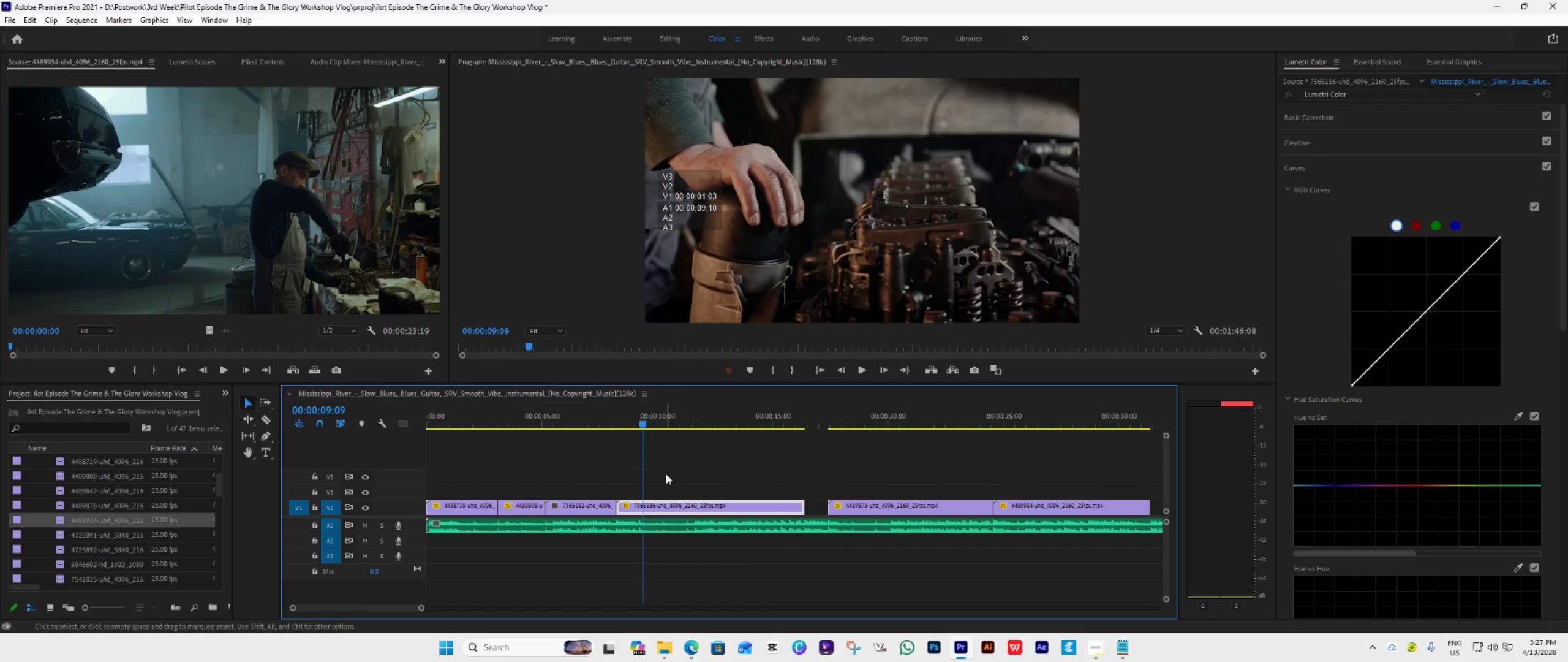 
key(Space)
 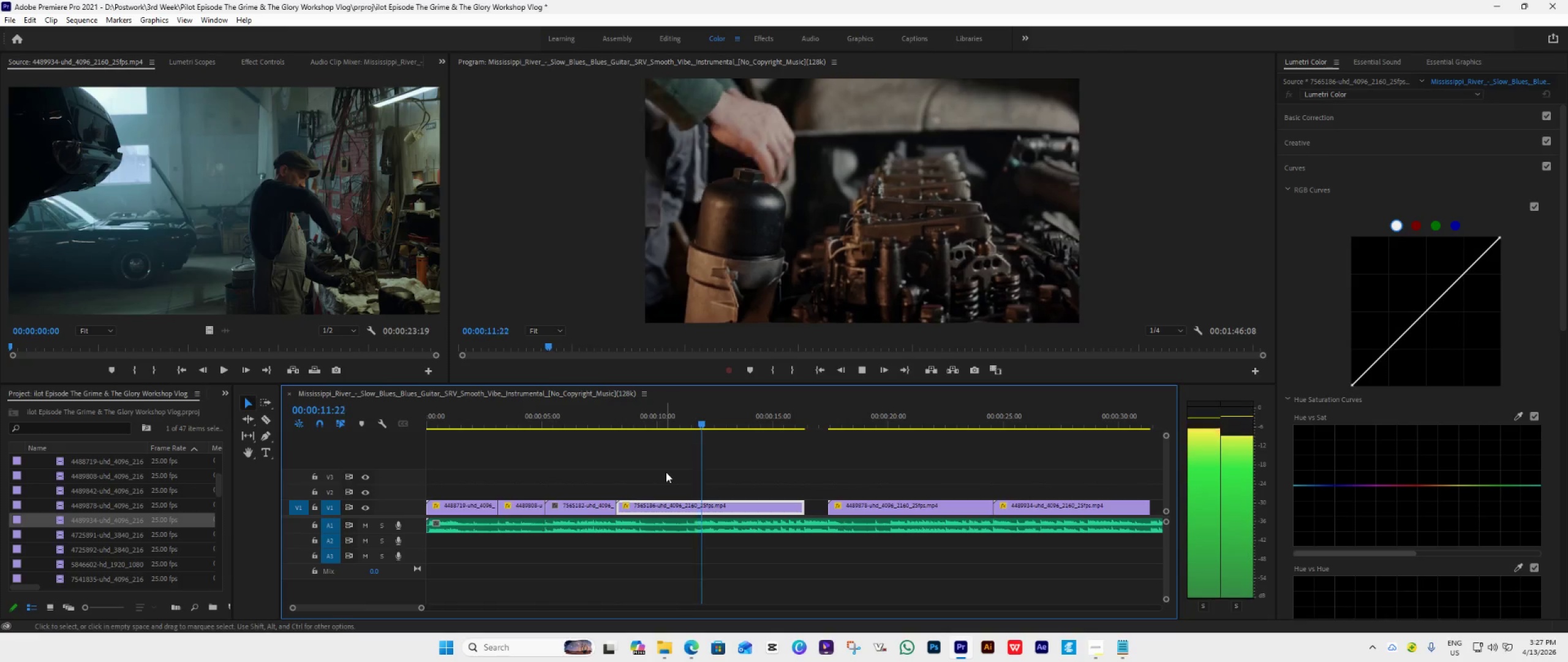 
key(Space)
 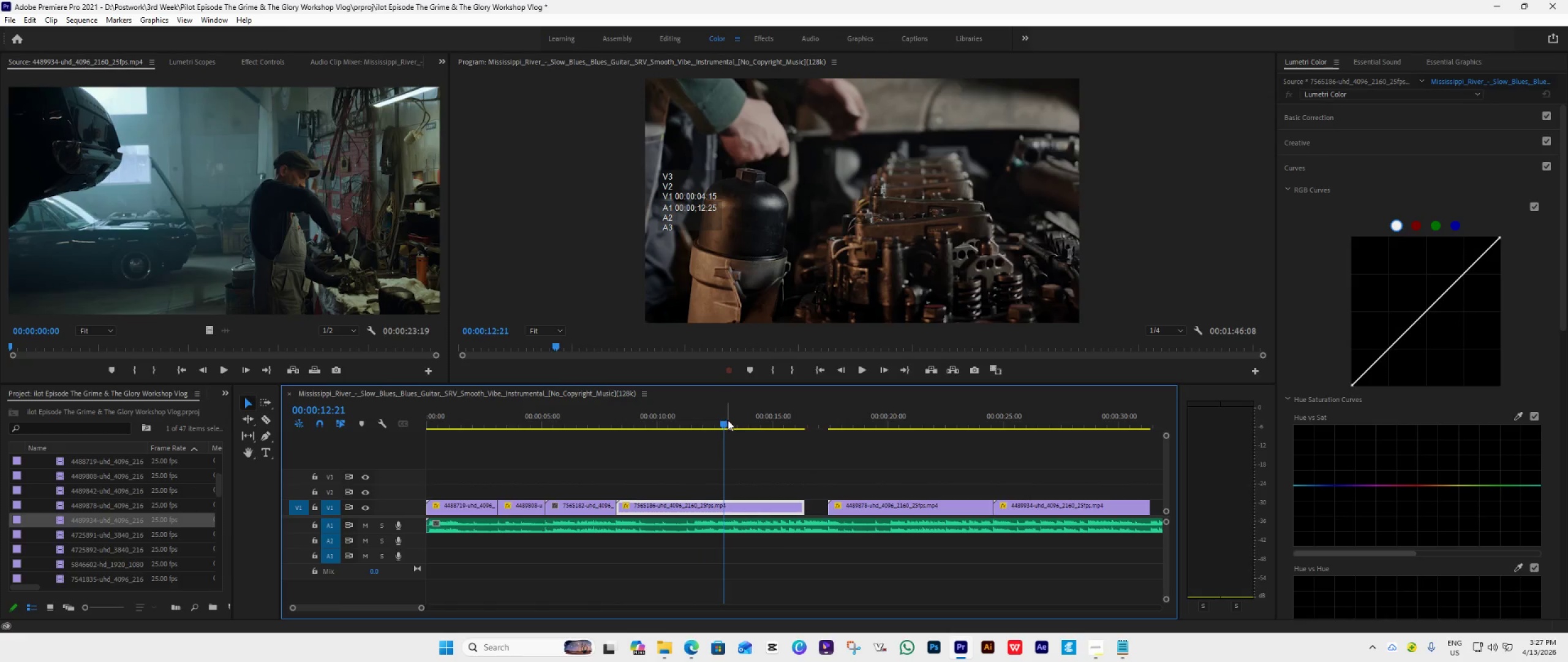 
left_click_drag(start_coordinate=[723, 420], to_coordinate=[695, 467])
 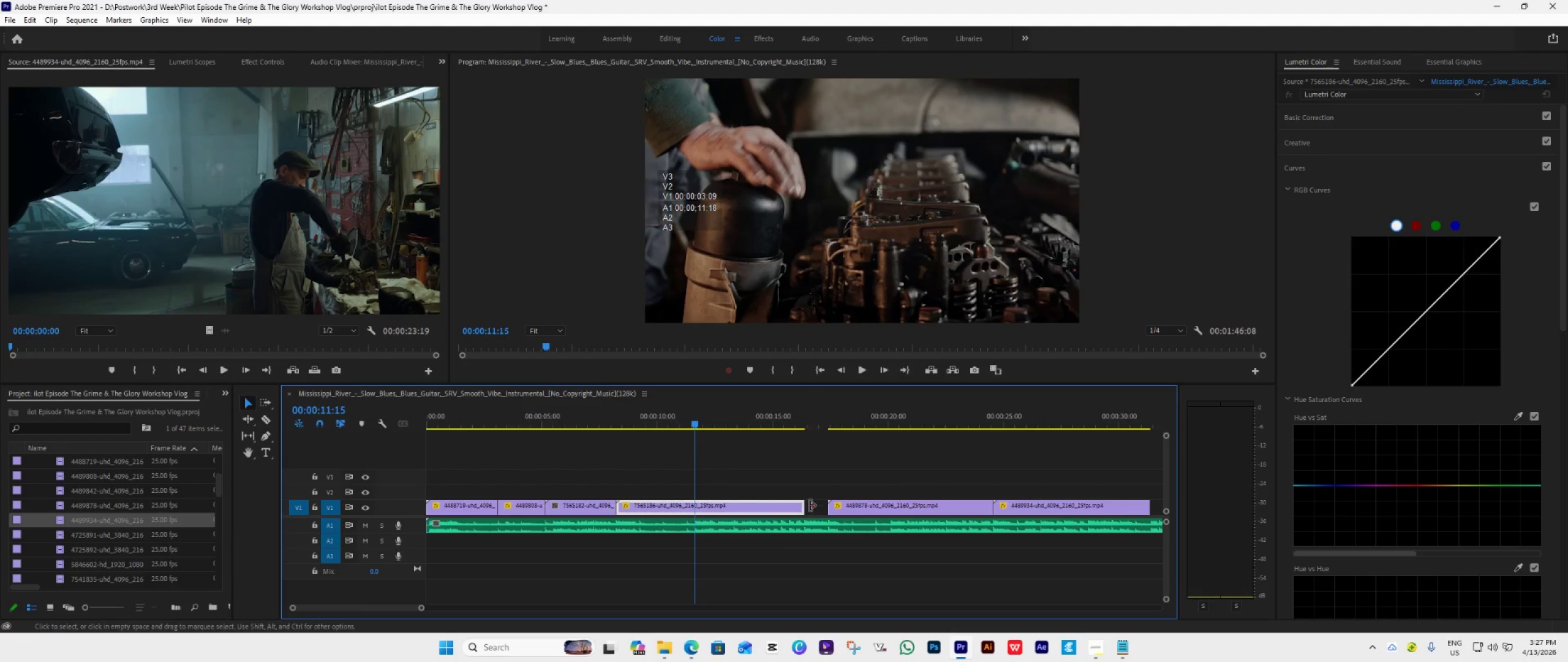 
left_click_drag(start_coordinate=[806, 508], to_coordinate=[690, 542])
 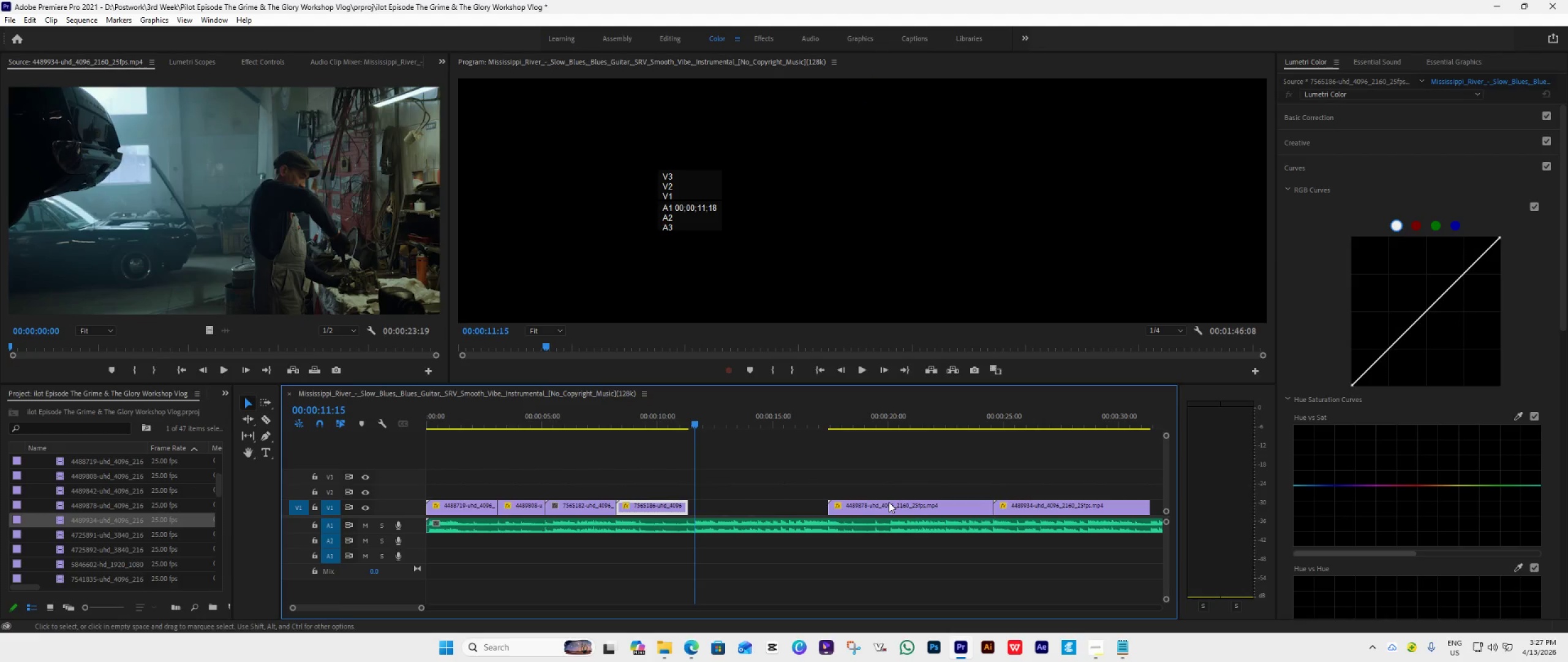 
left_click_drag(start_coordinate=[889, 502], to_coordinate=[747, 503])
 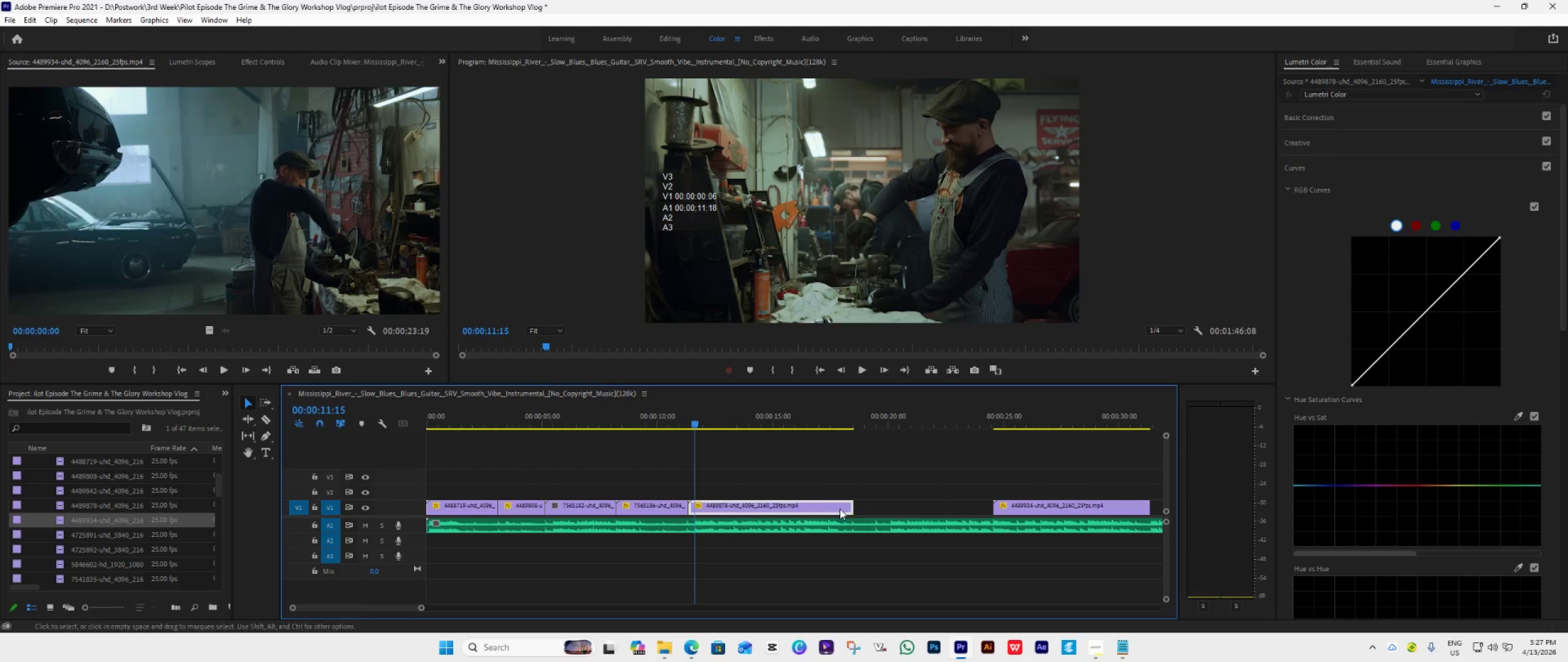 
key(Space)
 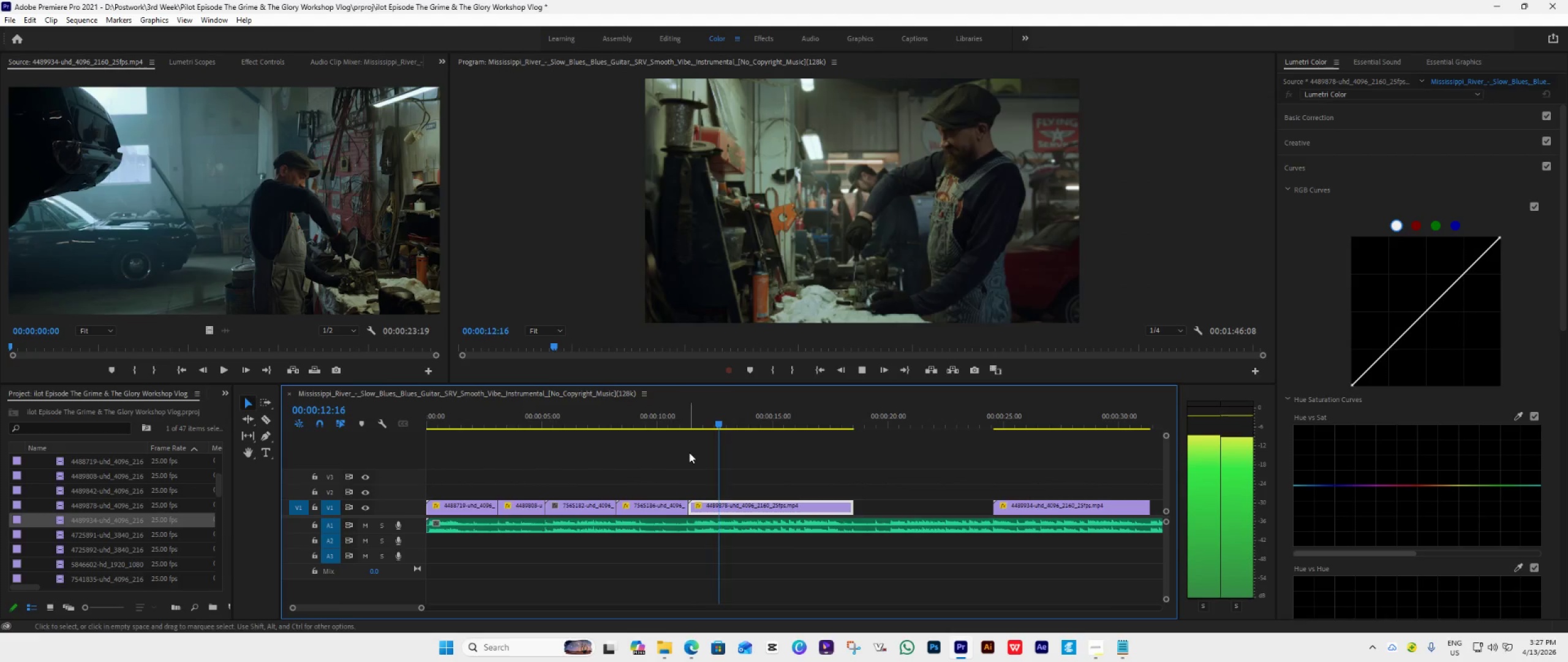 
left_click([668, 414])
 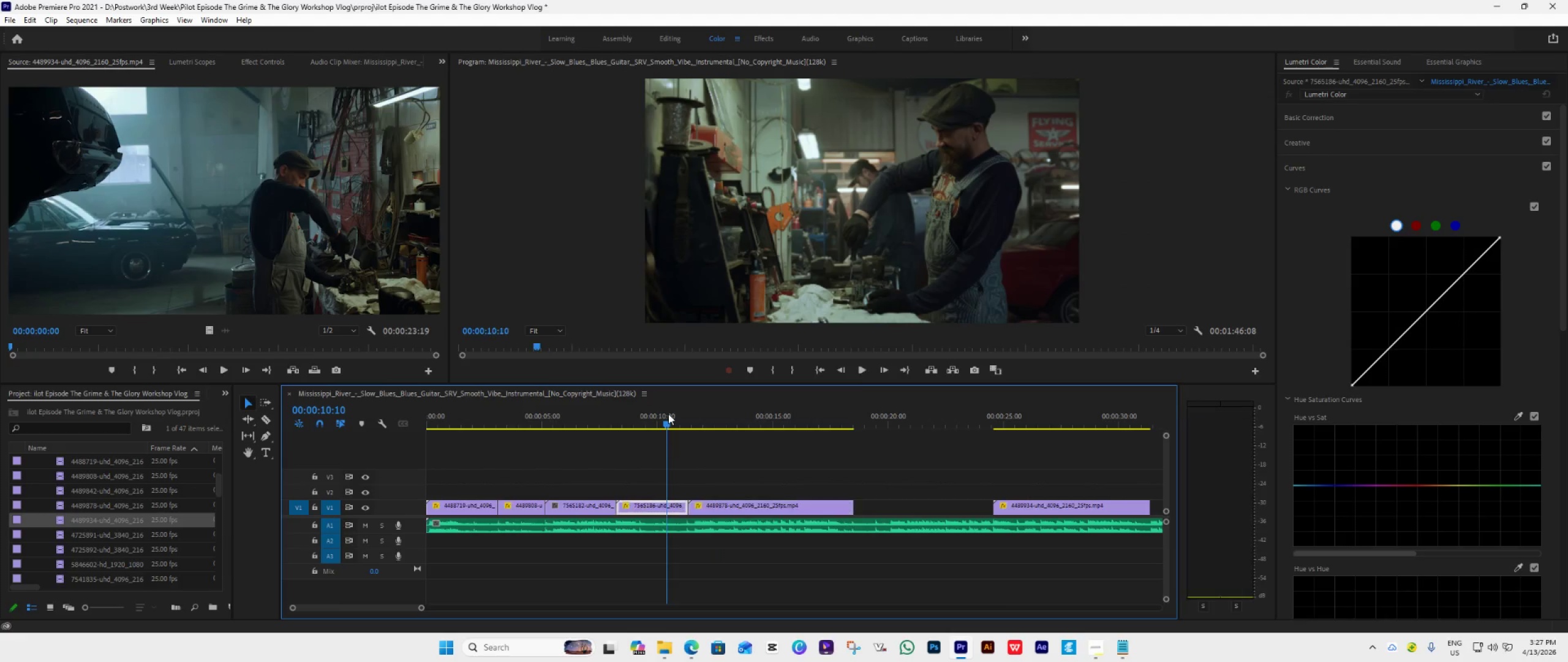 
key(Space)
 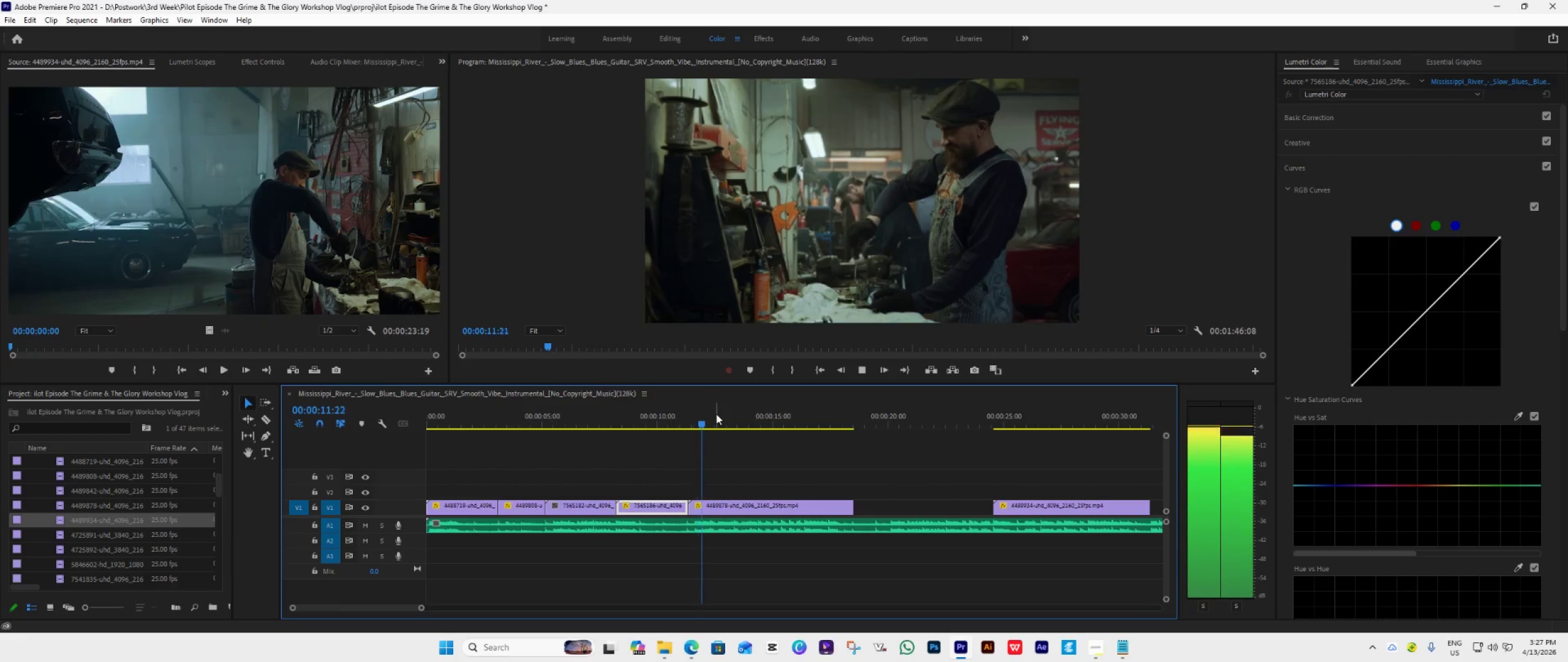 
key(Space)
 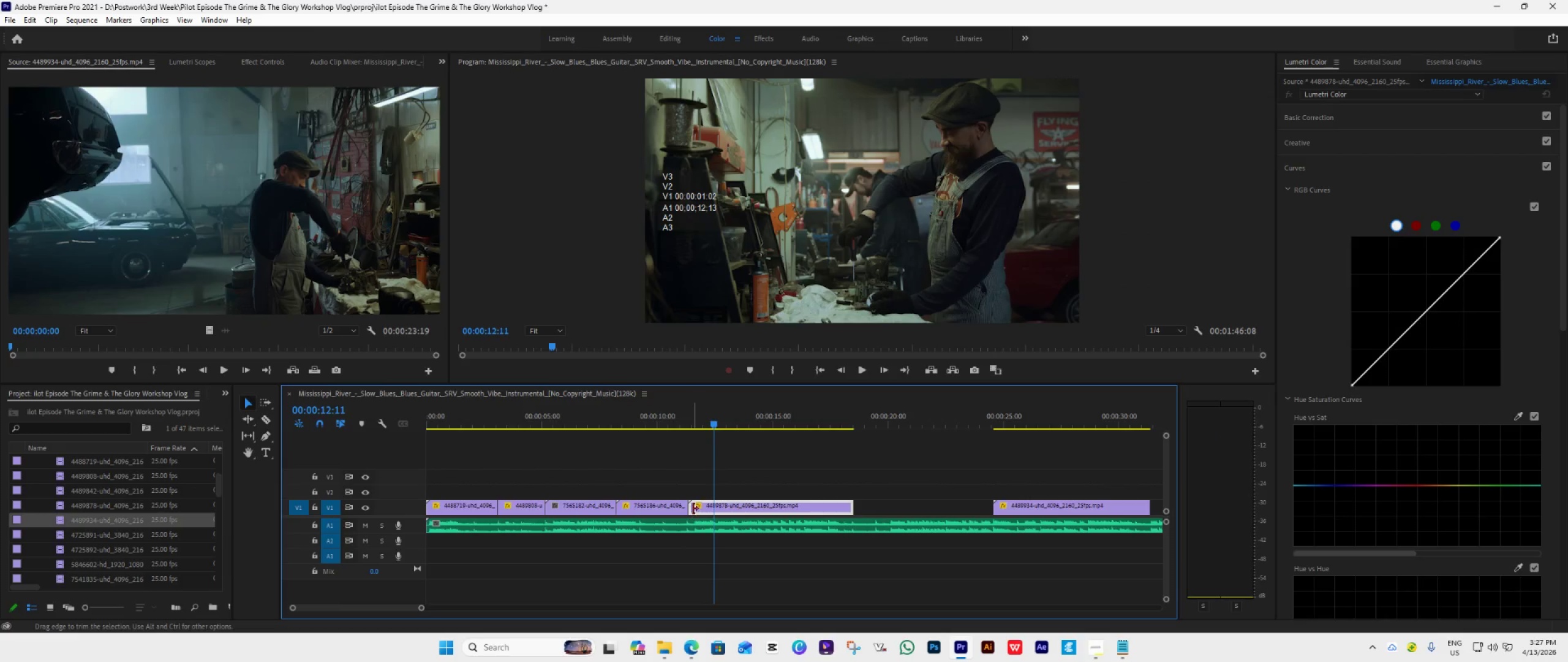 
left_click_drag(start_coordinate=[693, 509], to_coordinate=[698, 510])
 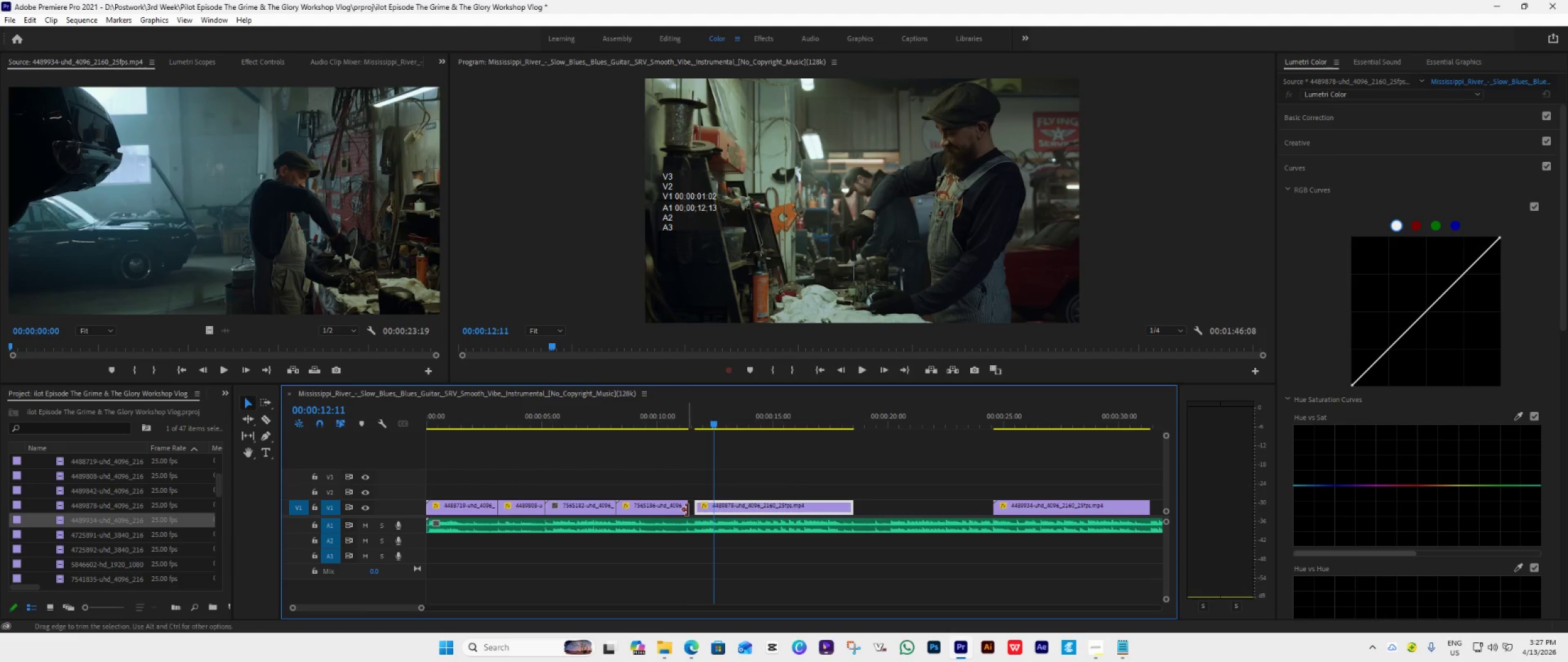 
left_click_drag(start_coordinate=[687, 510], to_coordinate=[694, 513])
 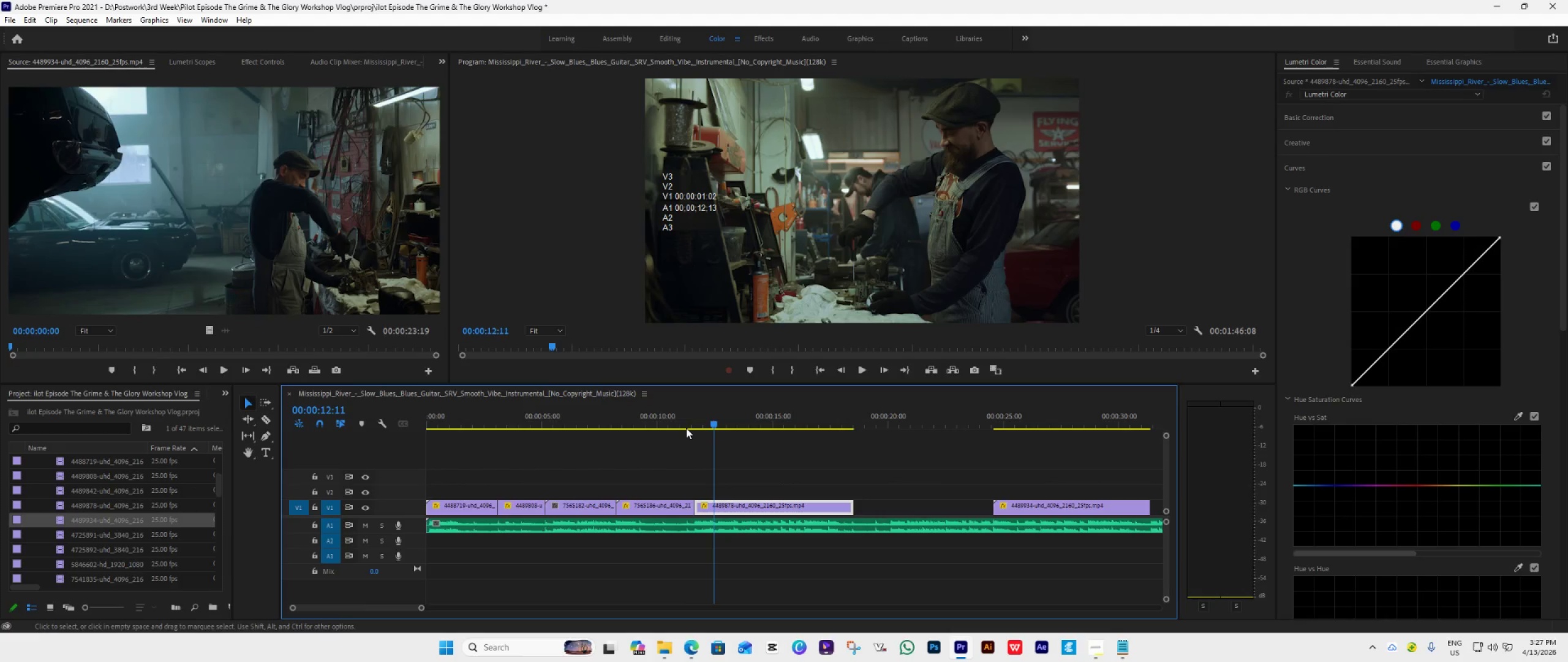 
left_click([685, 420])
 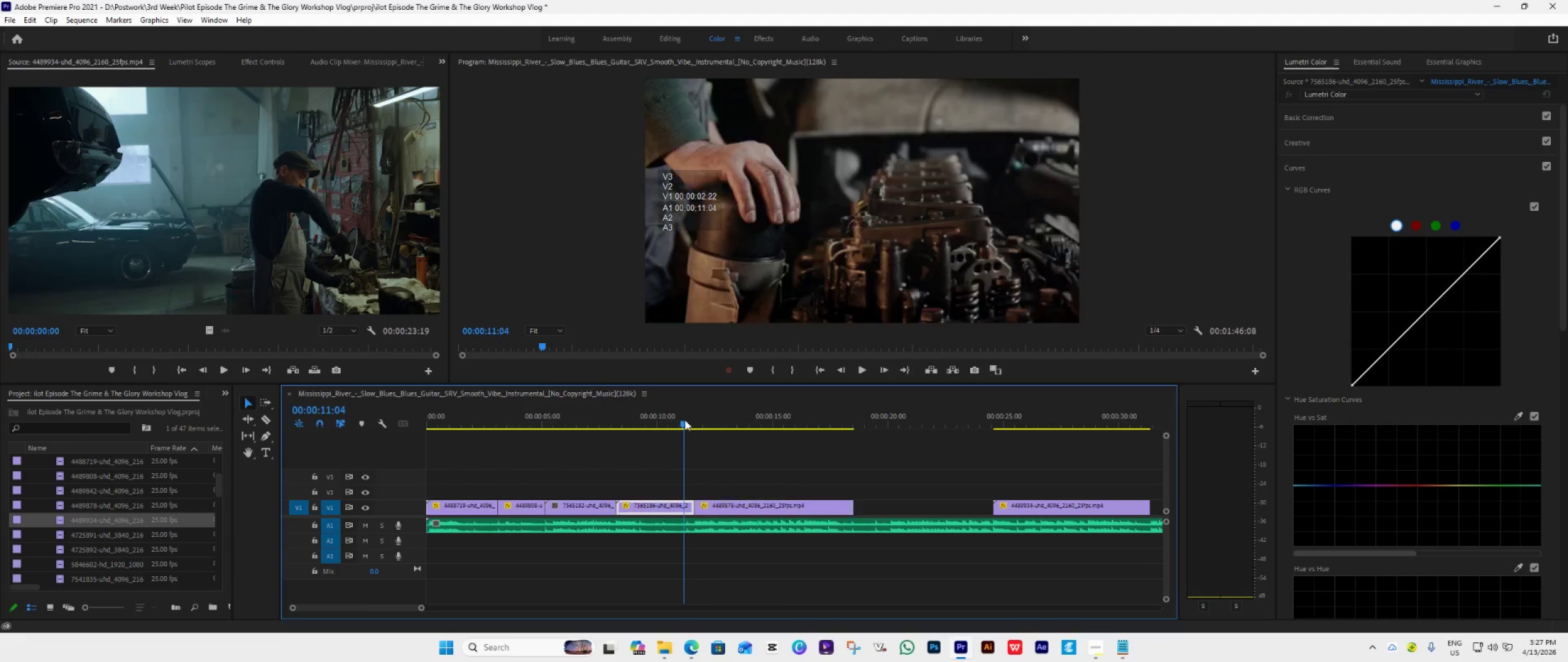 
key(Space)
 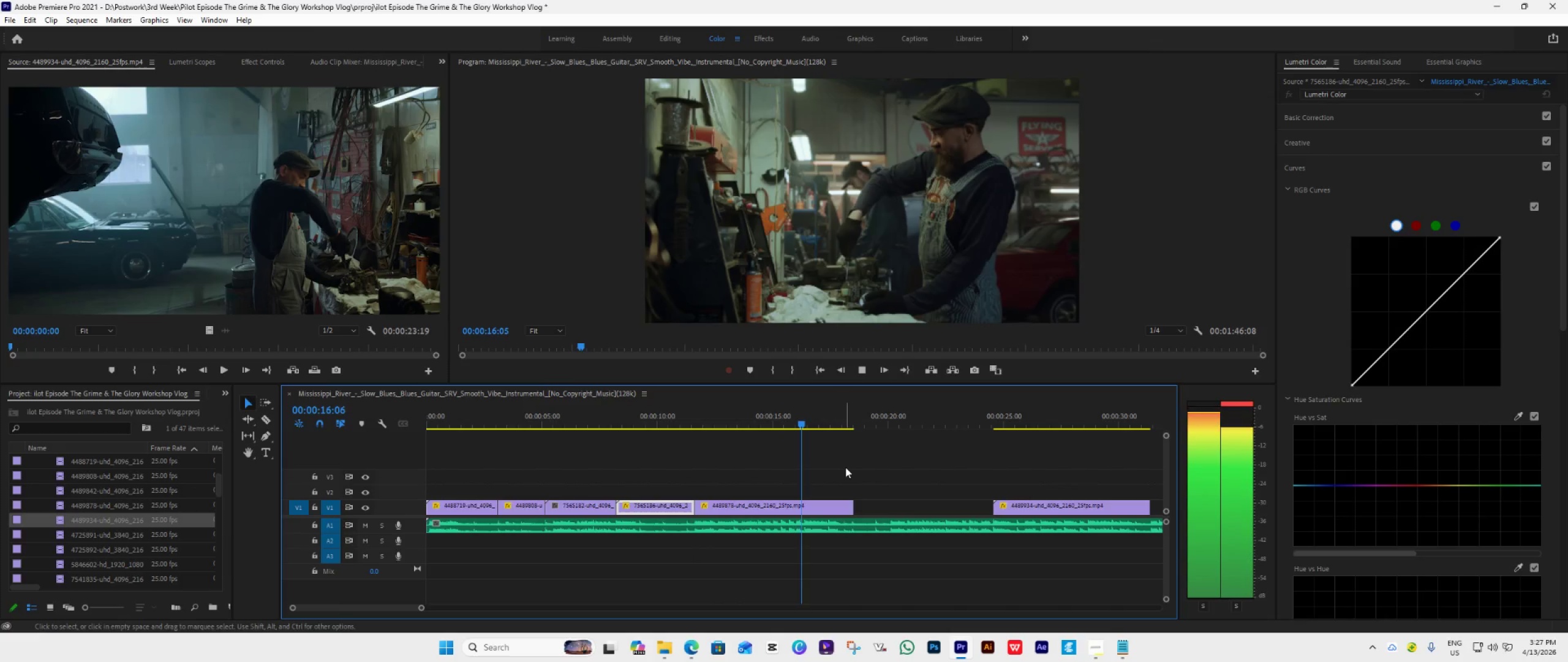 
wait(6.94)
 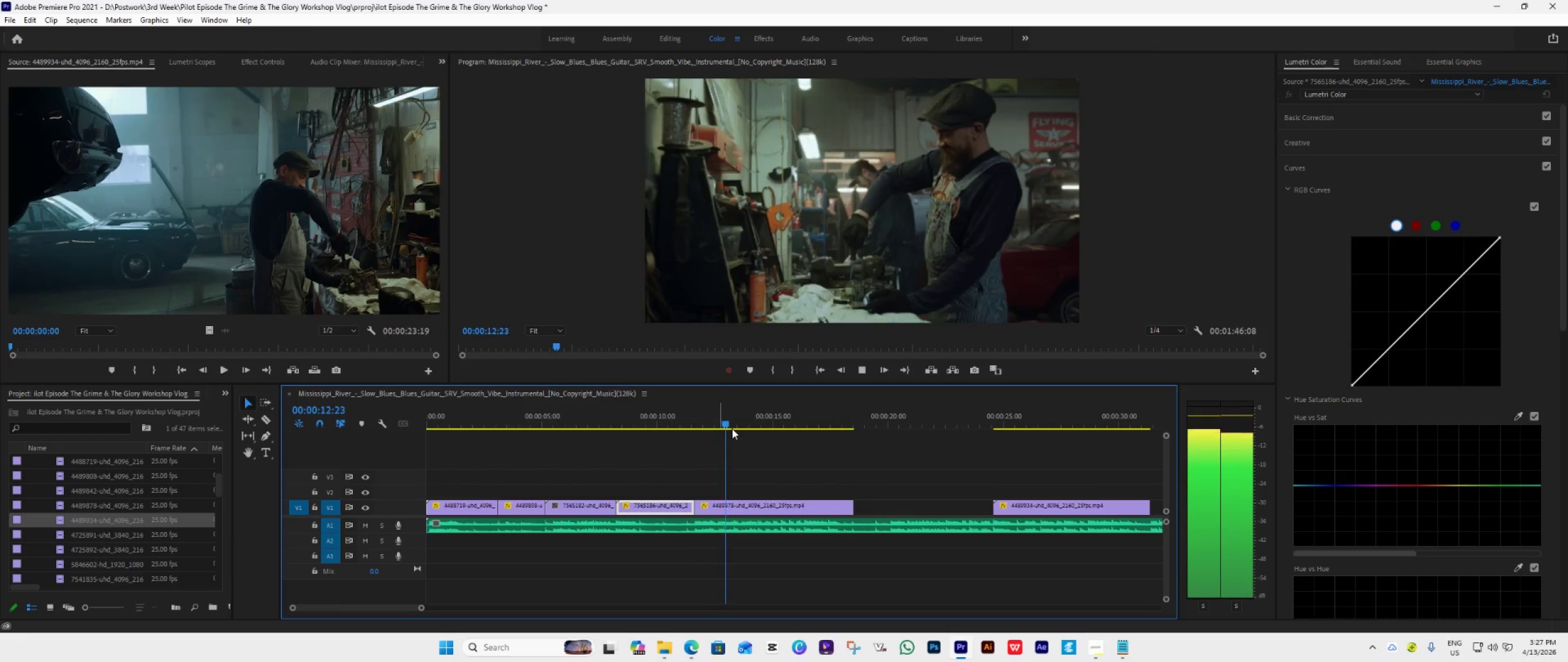 
key(Space)
 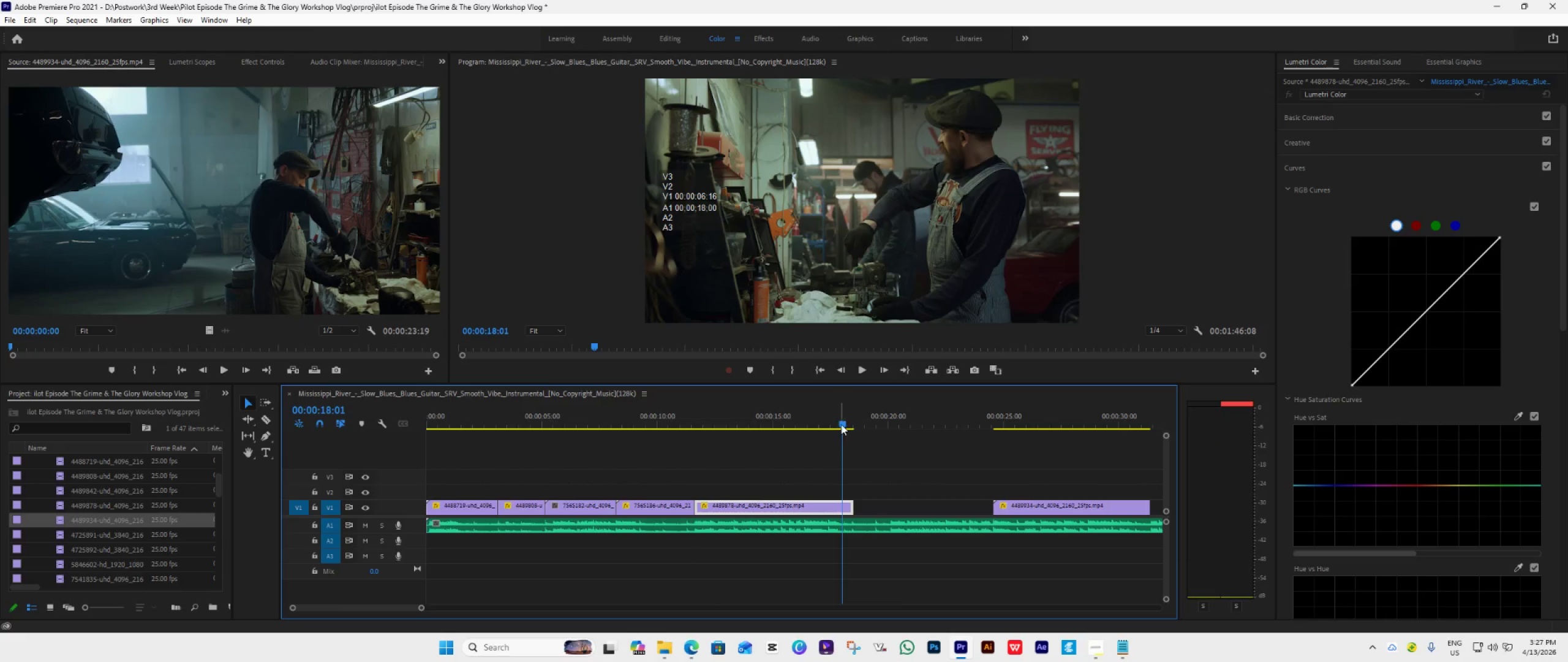 
left_click_drag(start_coordinate=[841, 424], to_coordinate=[802, 458])
 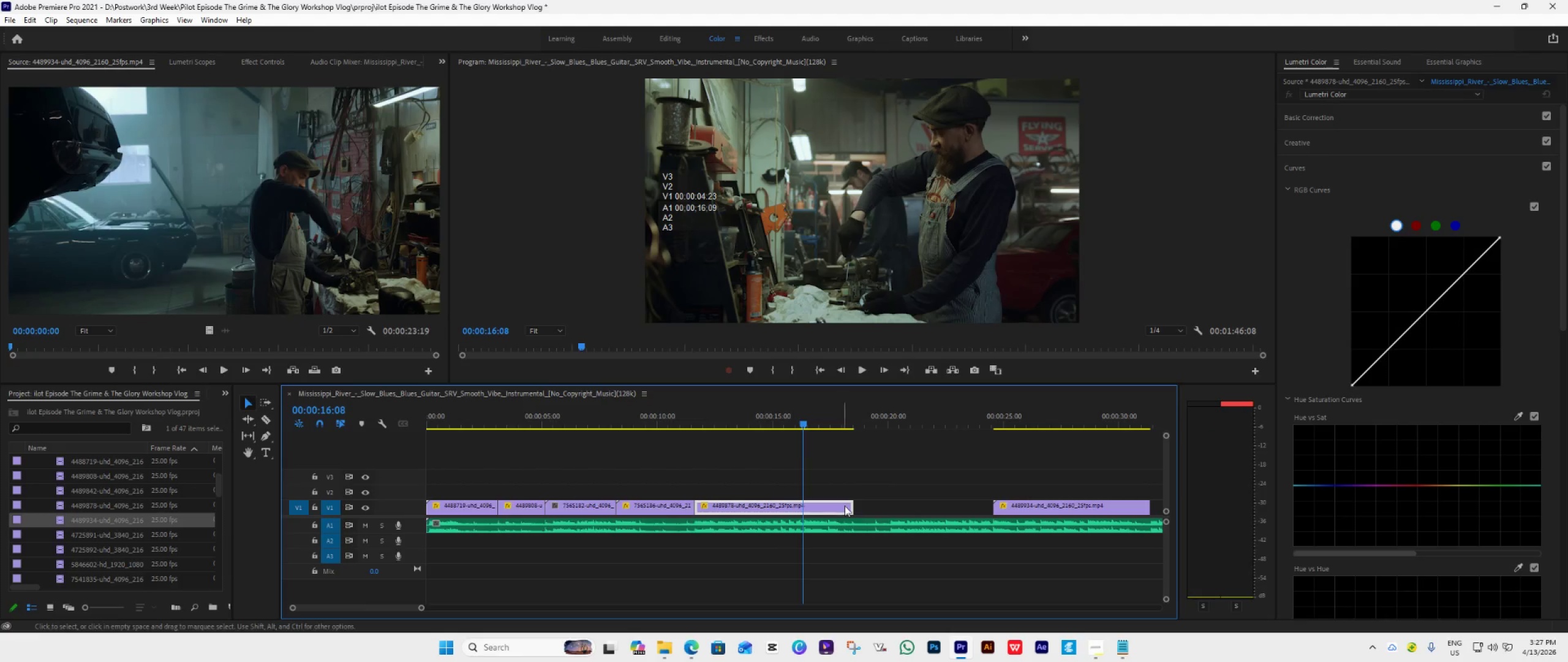 
left_click_drag(start_coordinate=[846, 506], to_coordinate=[794, 538])
 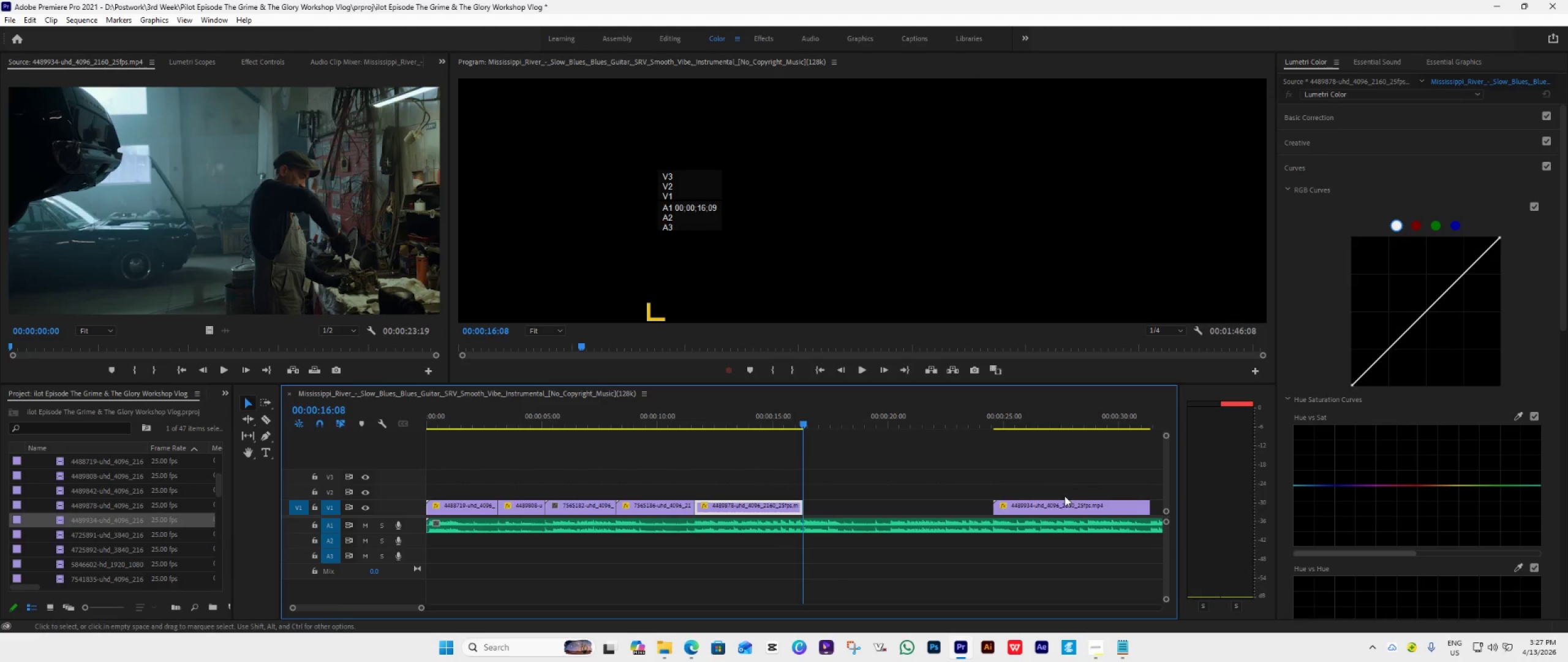 
left_click_drag(start_coordinate=[1049, 506], to_coordinate=[856, 506])
 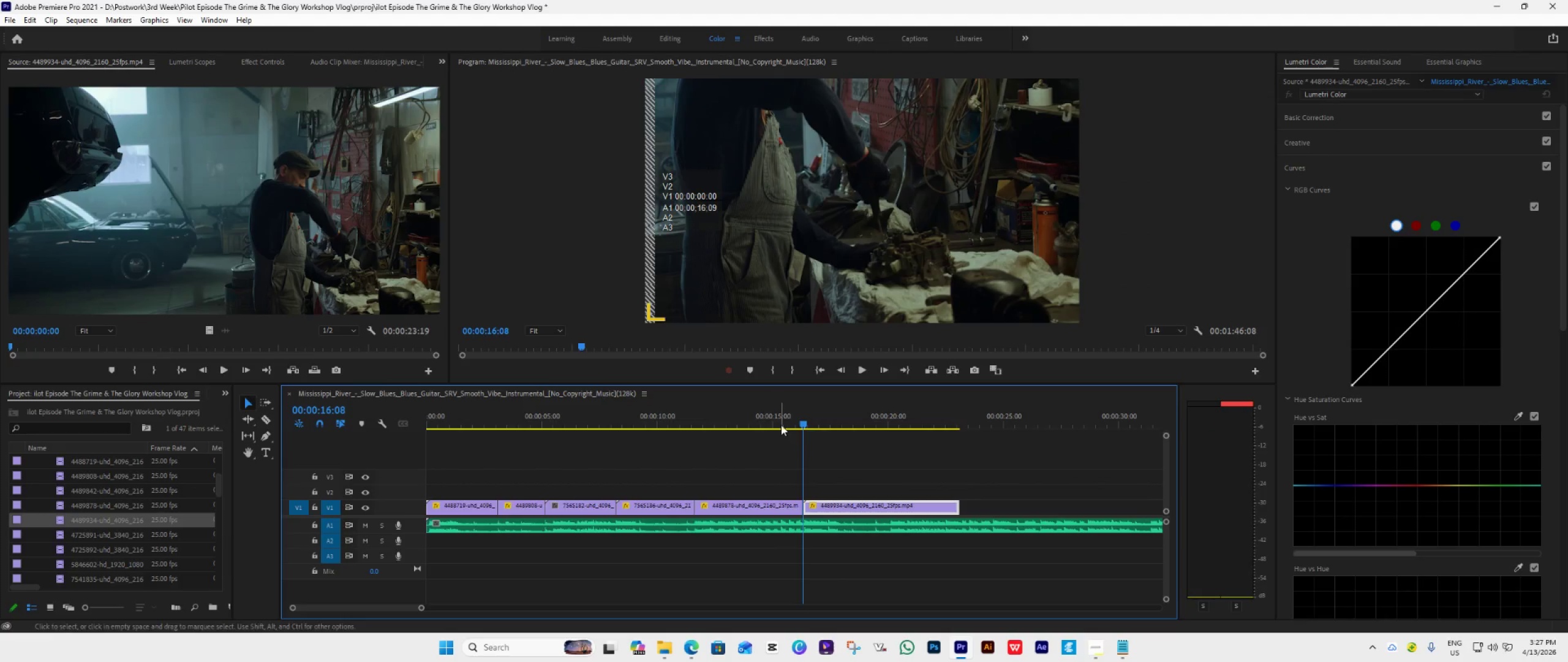 
left_click([780, 419])
 